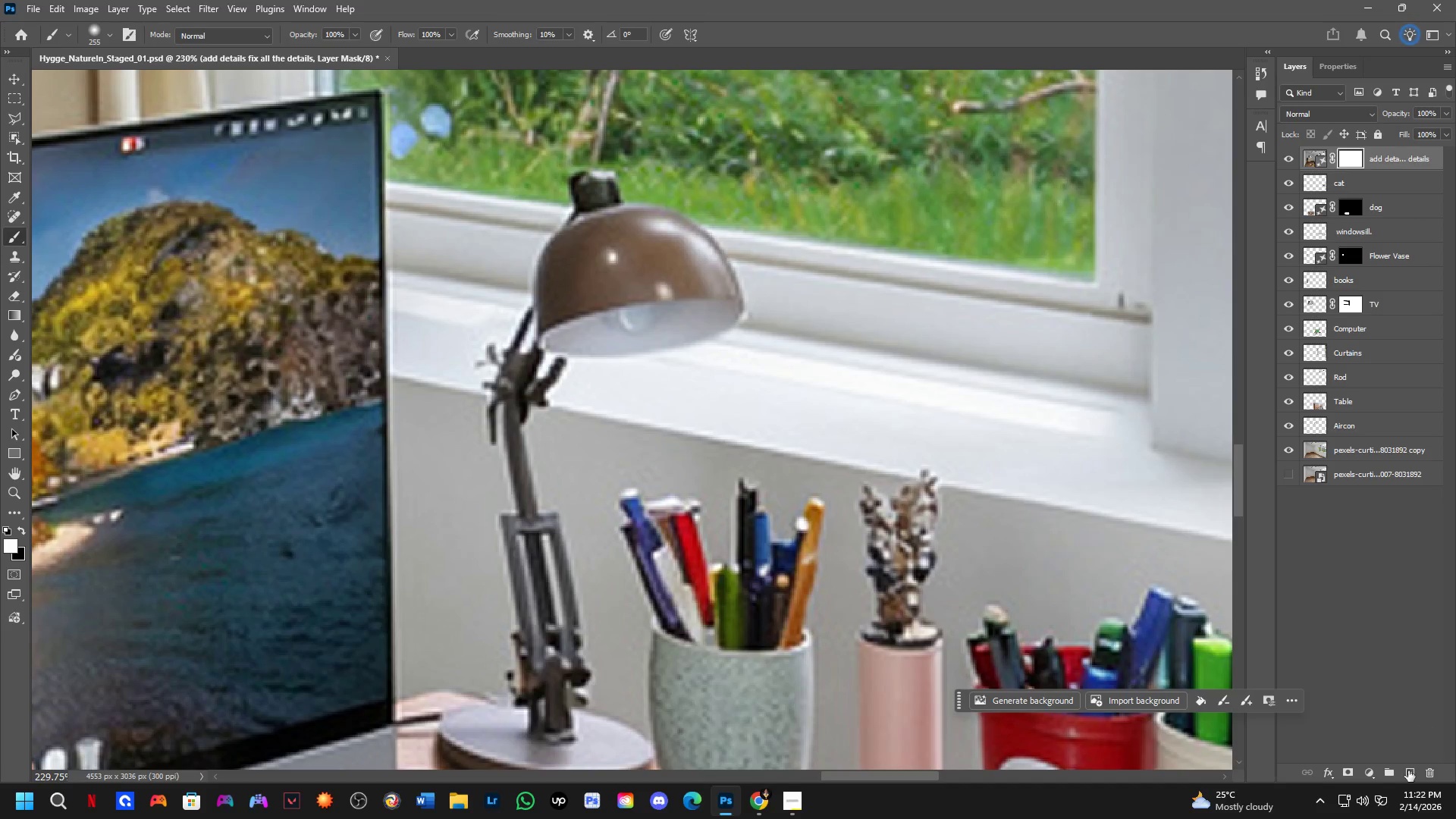 
left_click_drag(start_coordinate=[1409, 770], to_coordinate=[1410, 760])
 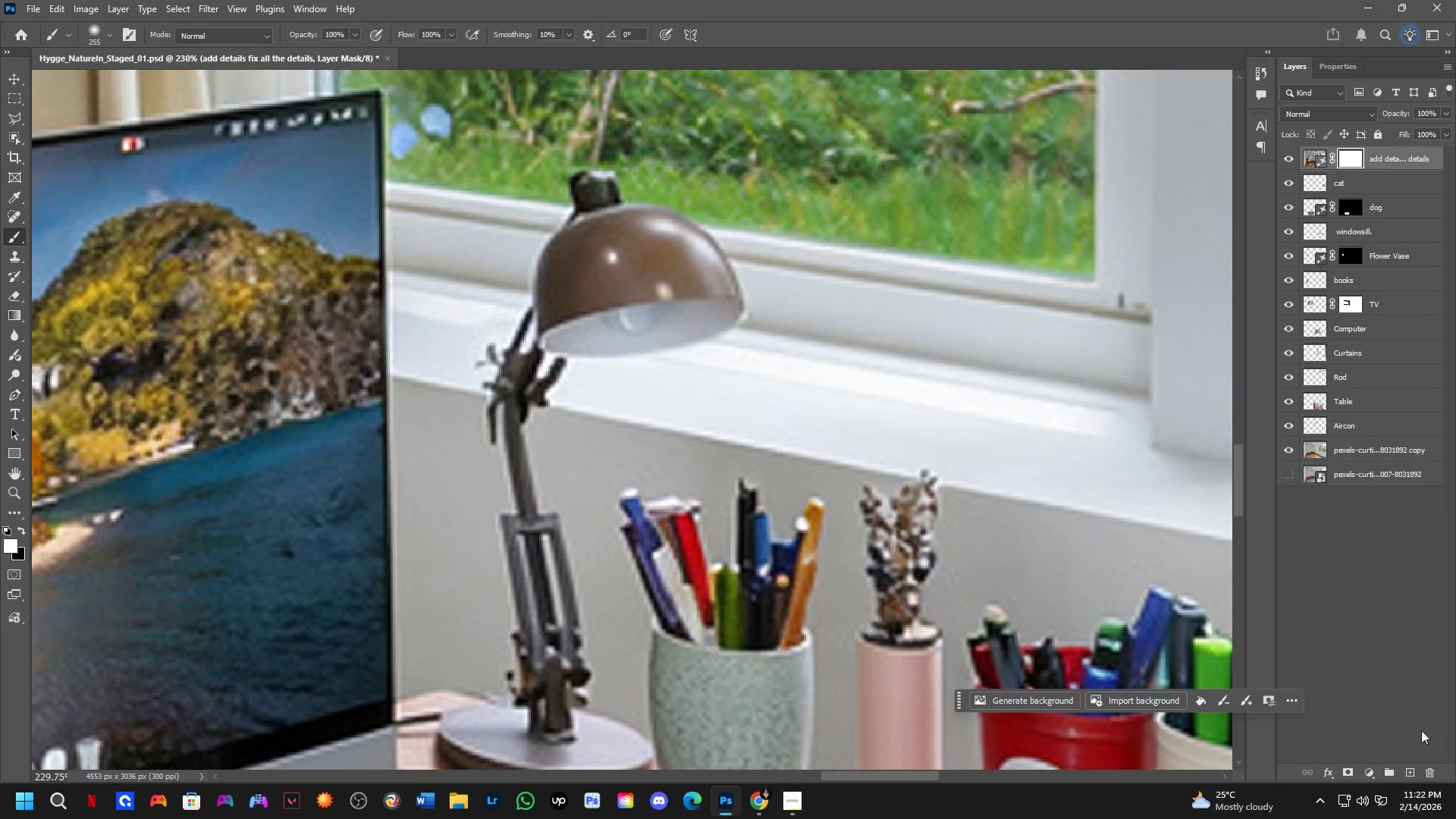 
left_click([1410, 769])
 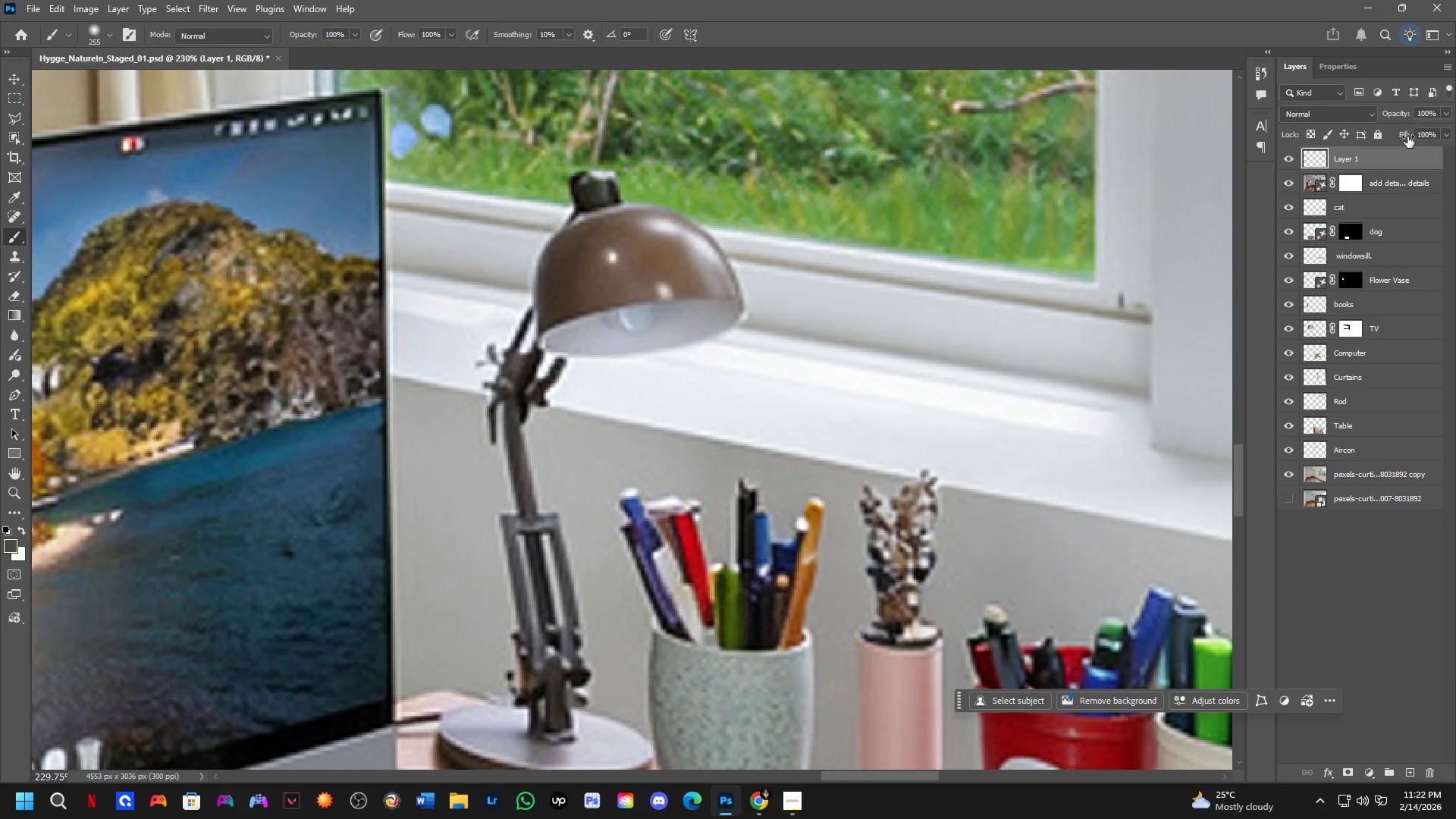 
key(Control+Shift+ShiftLeft)
 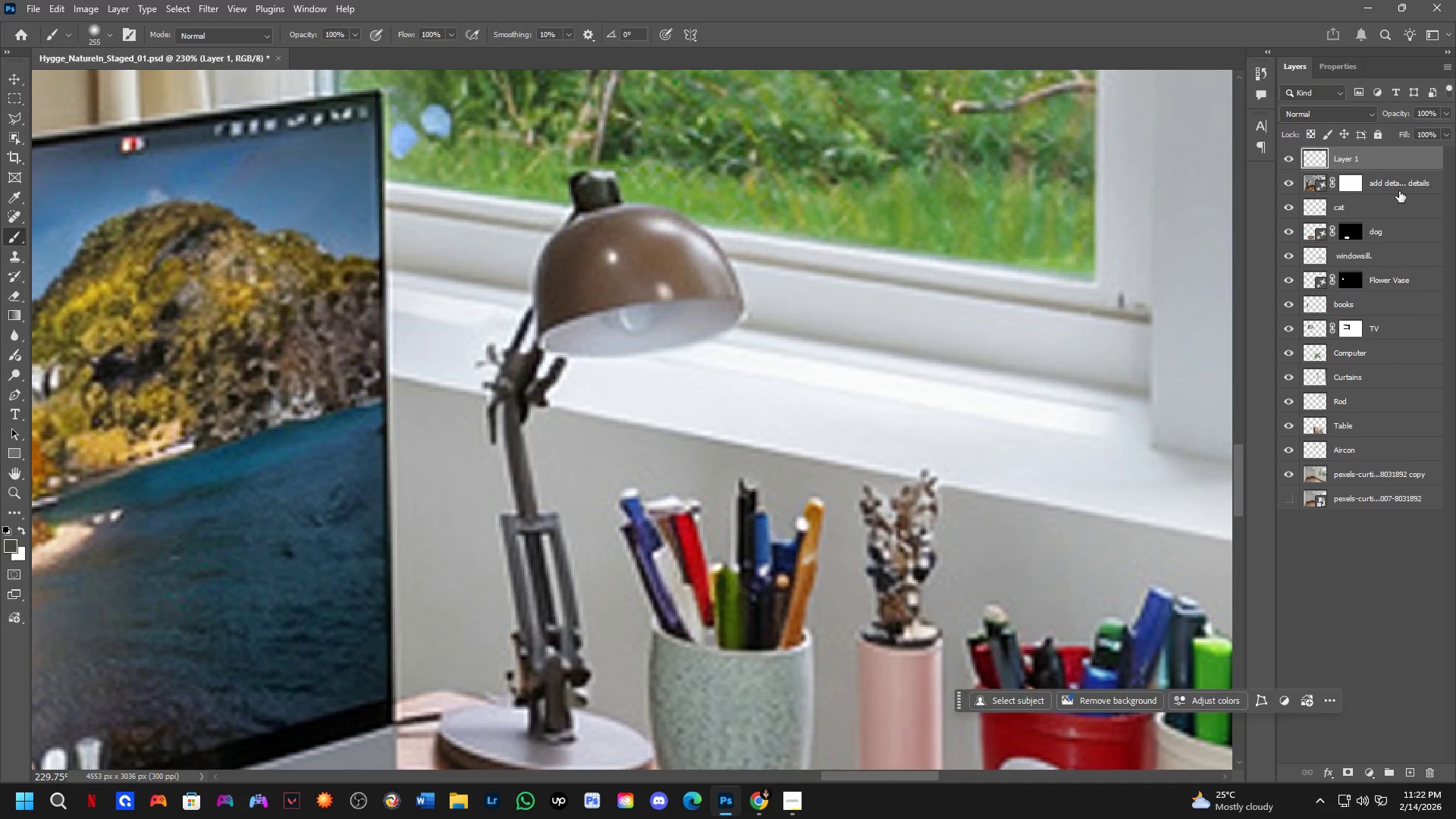 
left_click([1399, 191])
 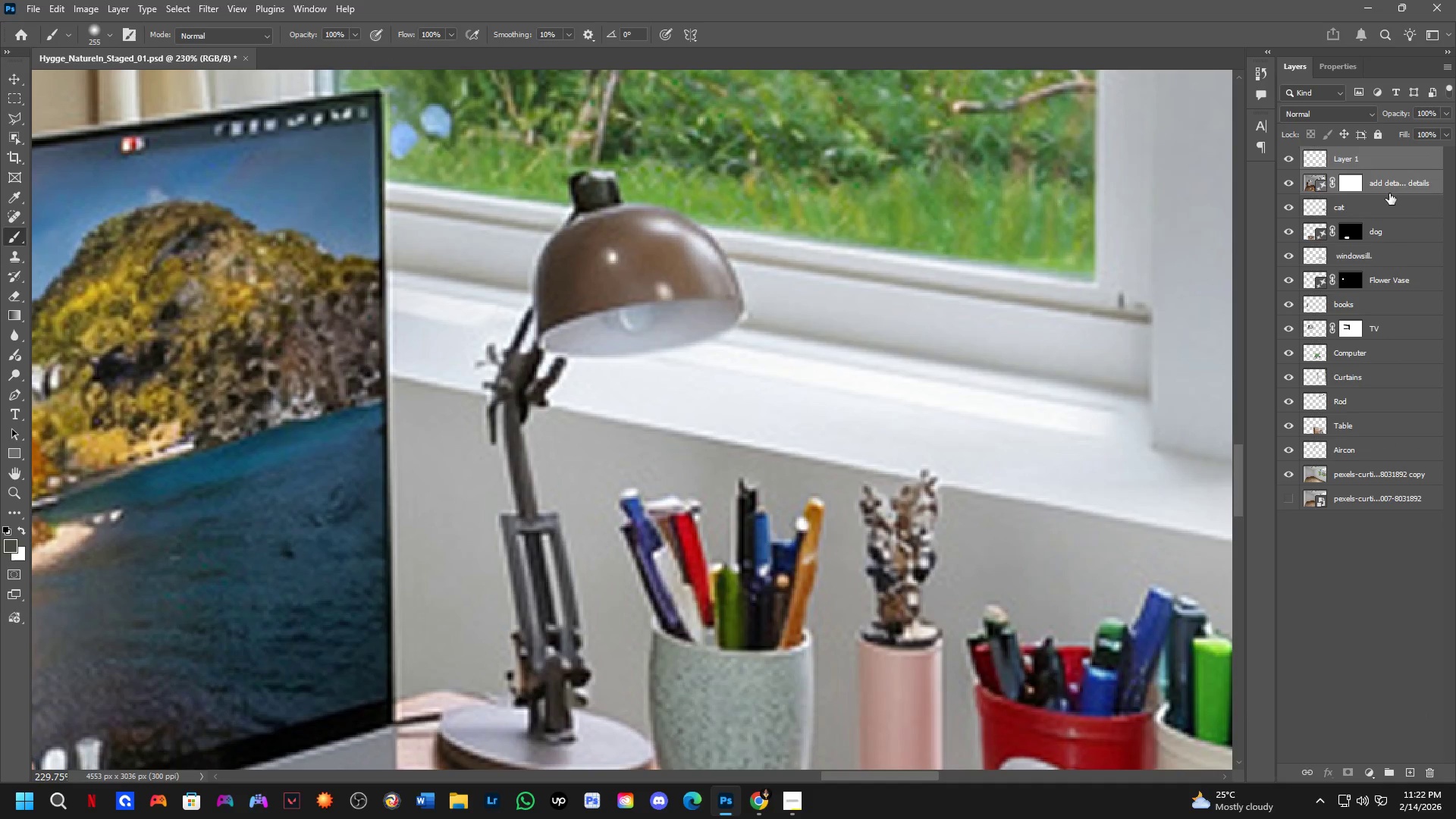 
key(Control+E)
 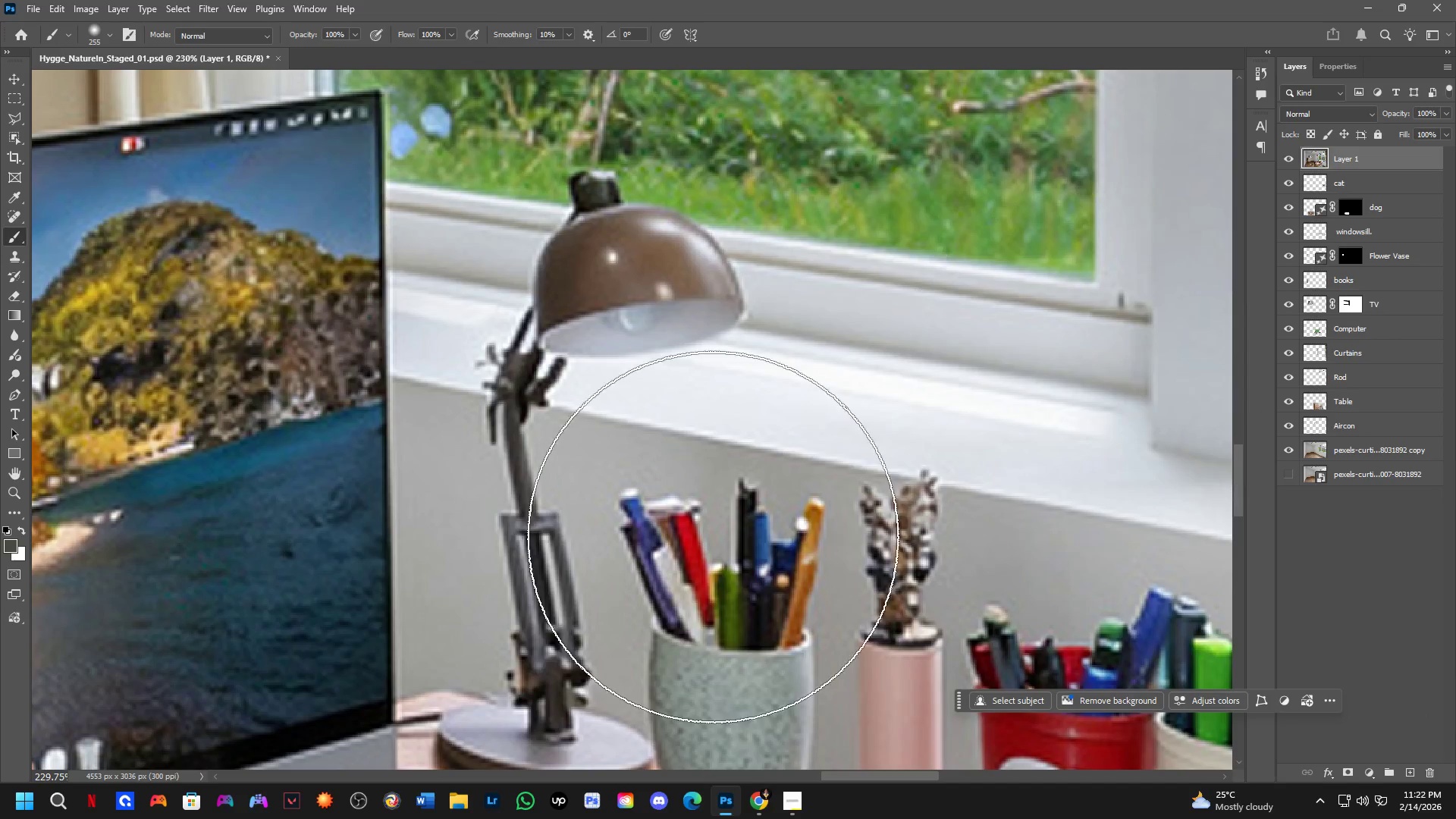 
hold_key(key=Space, duration=0.48)
 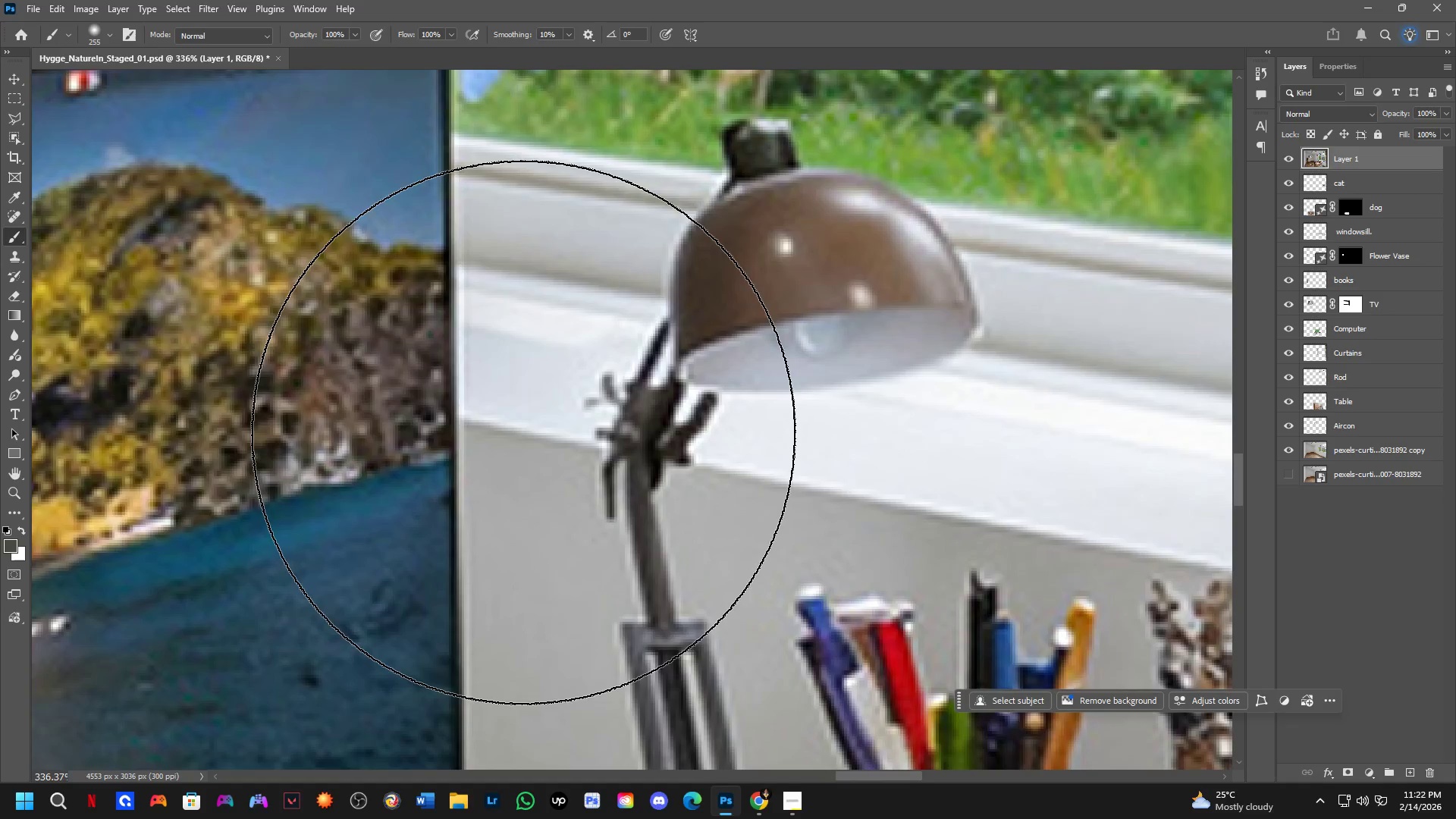 
left_click_drag(start_coordinate=[540, 473], to_coordinate=[629, 524])
 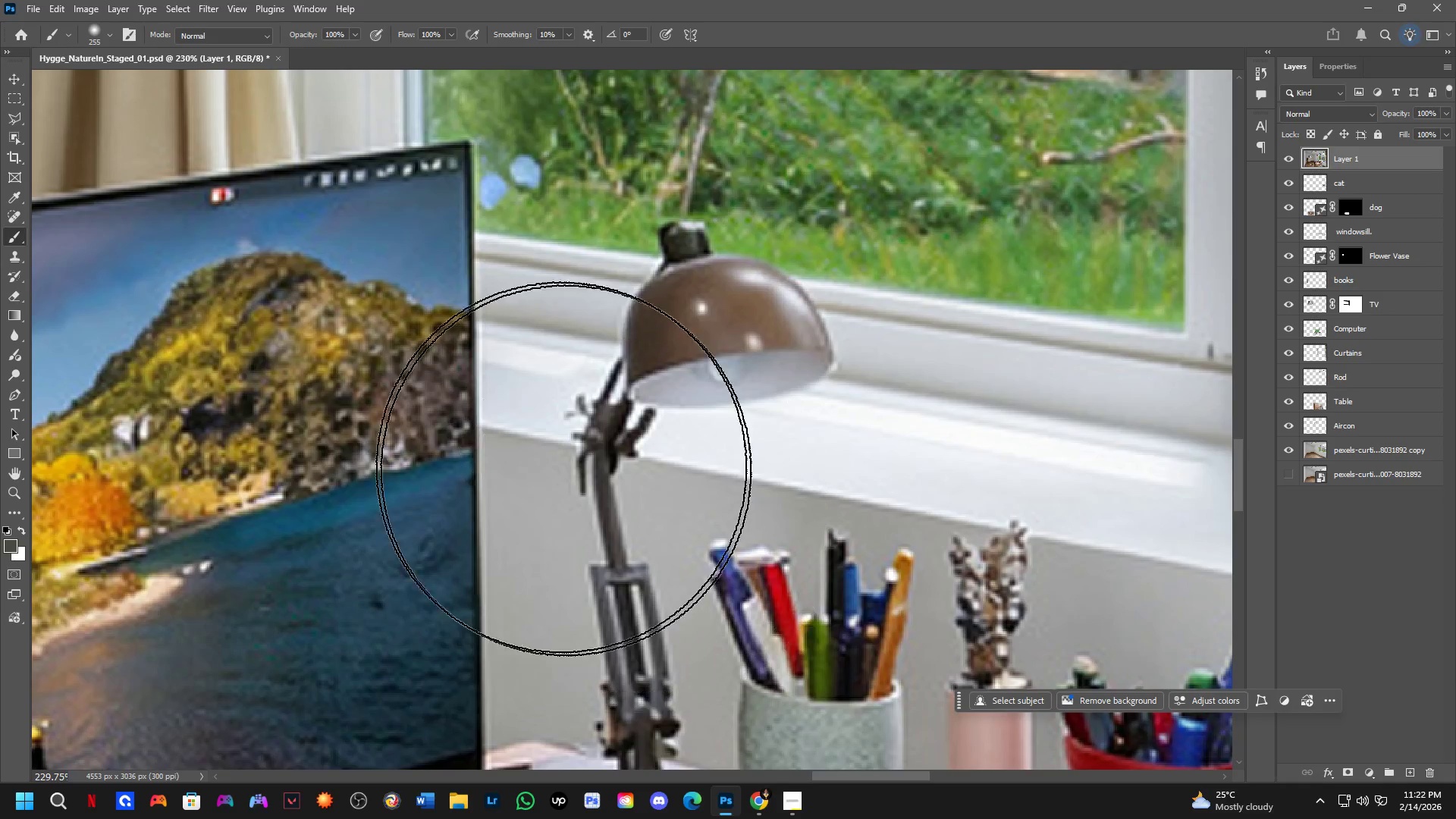 
key(I)
 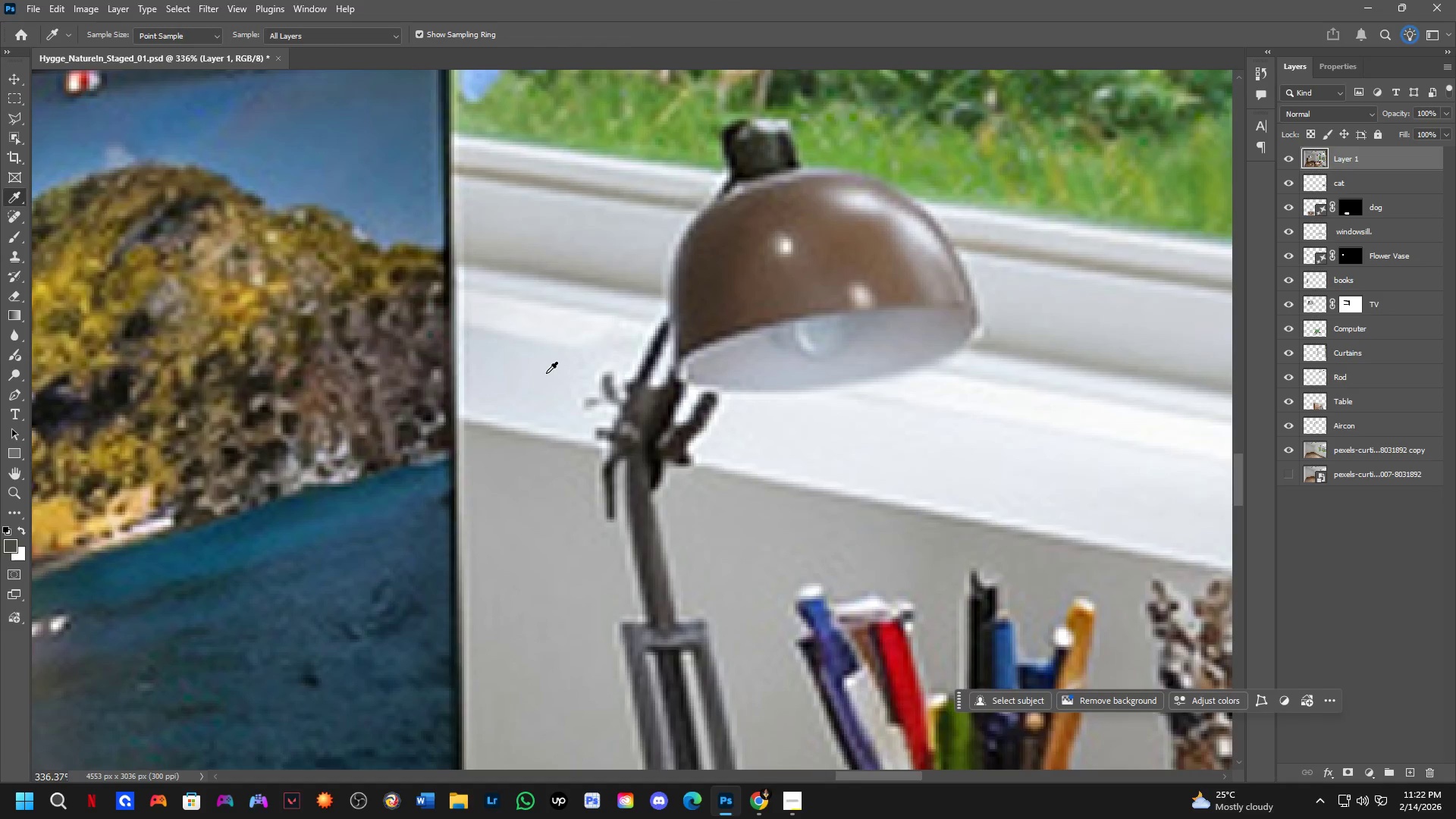 
scroll: coordinate [523, 441], scroll_direction: up, amount: 4.0
 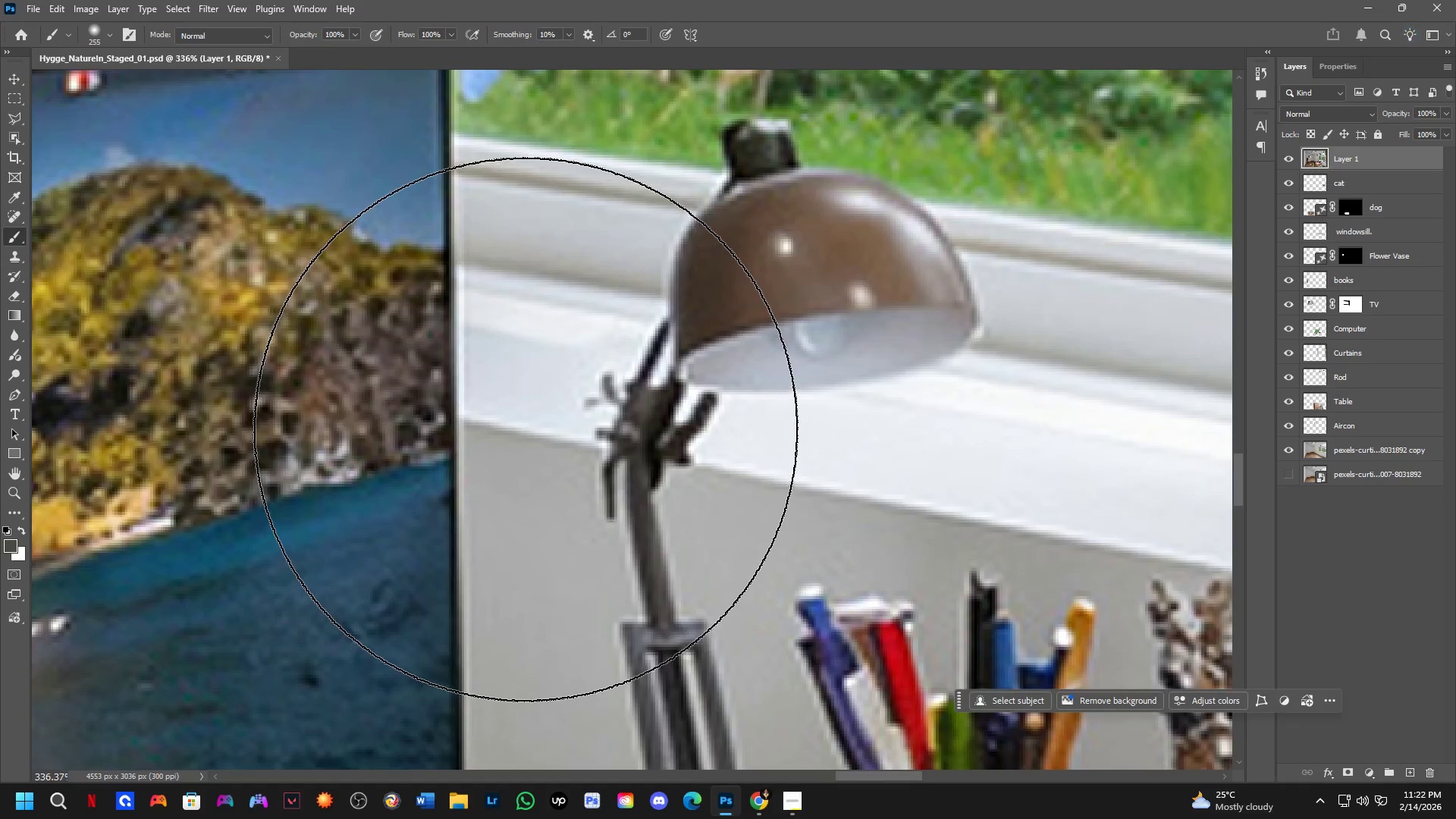 
type(nb)
 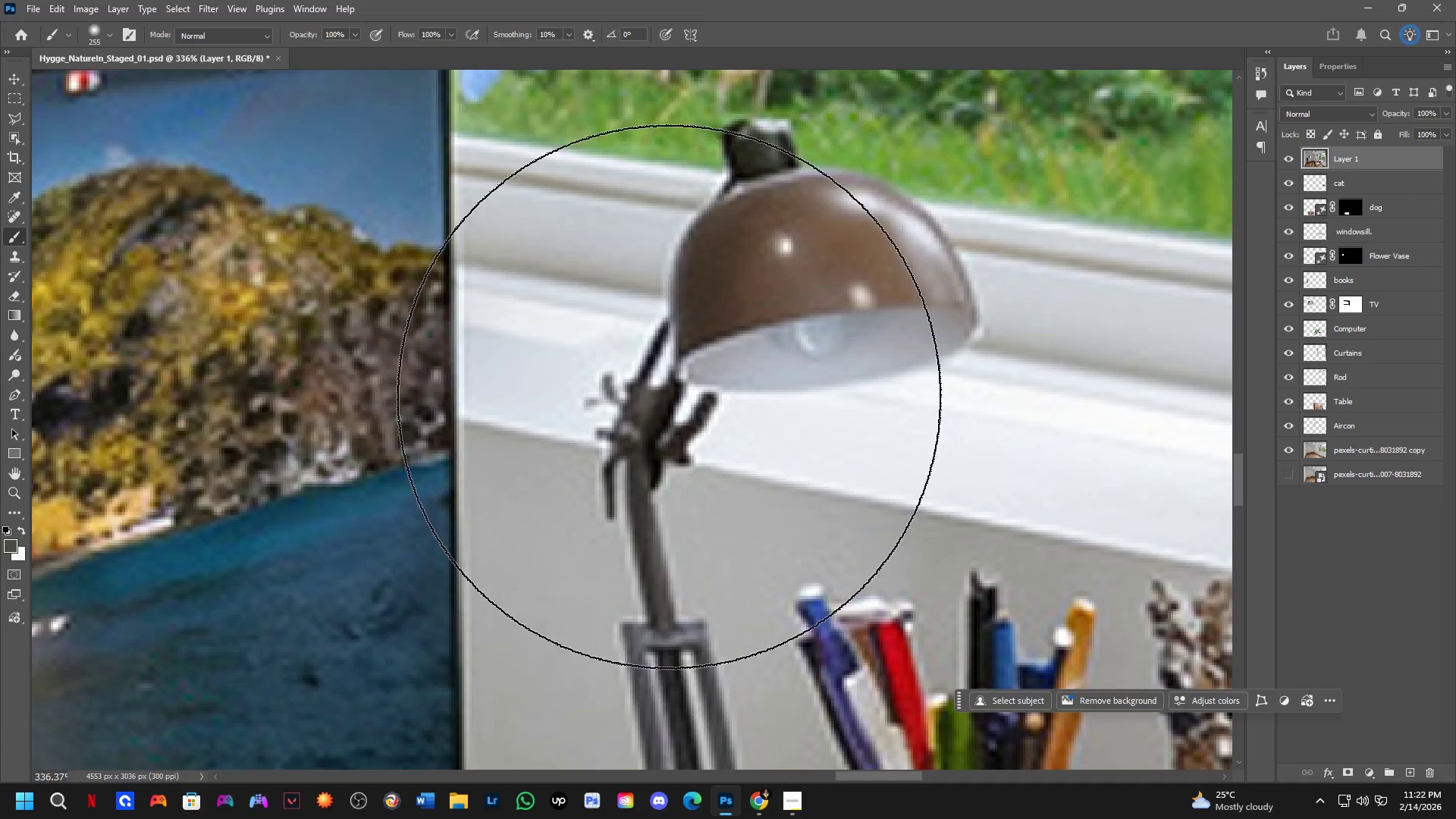 
hold_key(key=AltLeft, duration=0.88)
 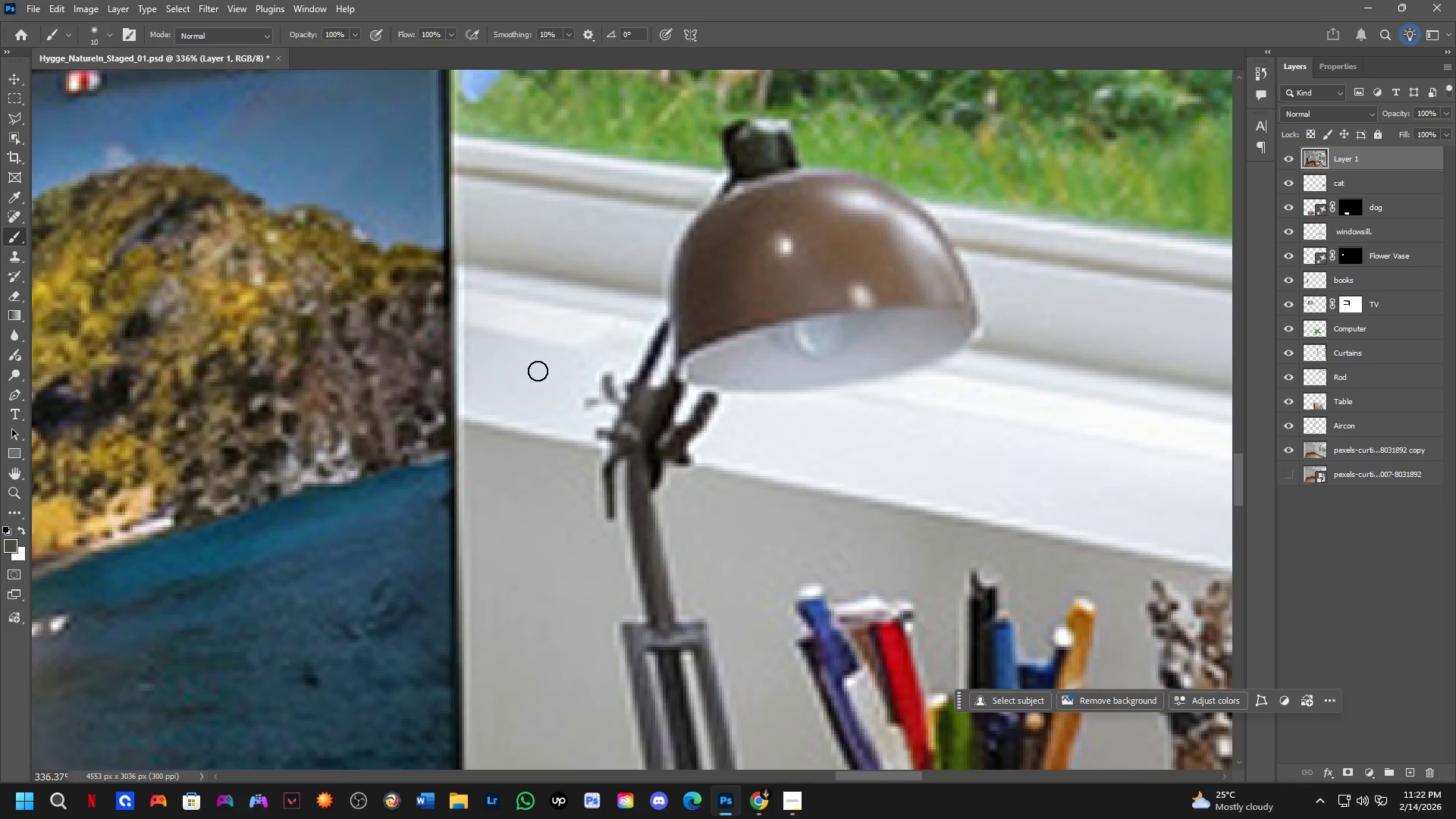 
key(Alt+AltLeft)
 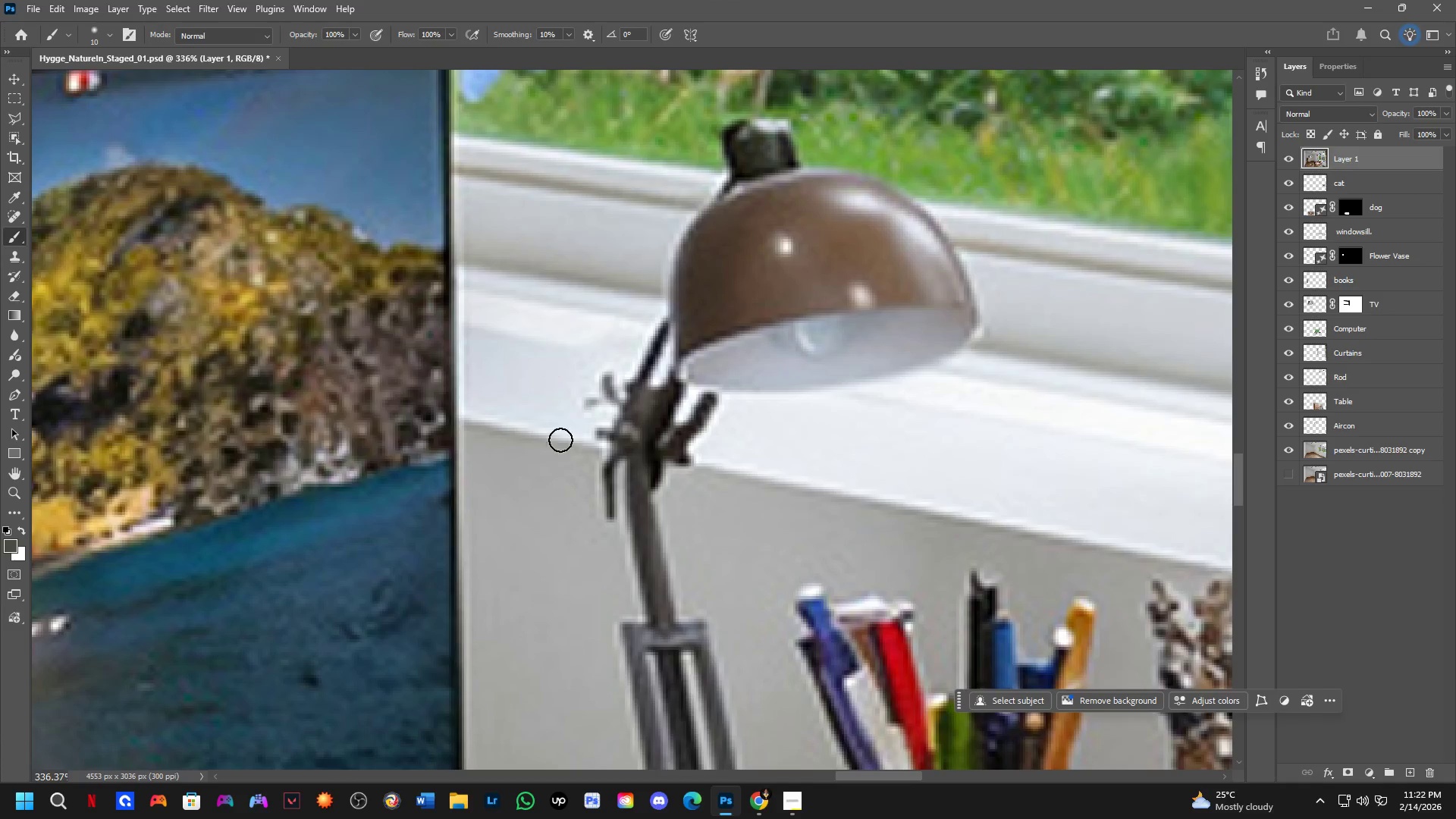 
hold_key(key=AltLeft, duration=0.67)
left_click([565, 351])
 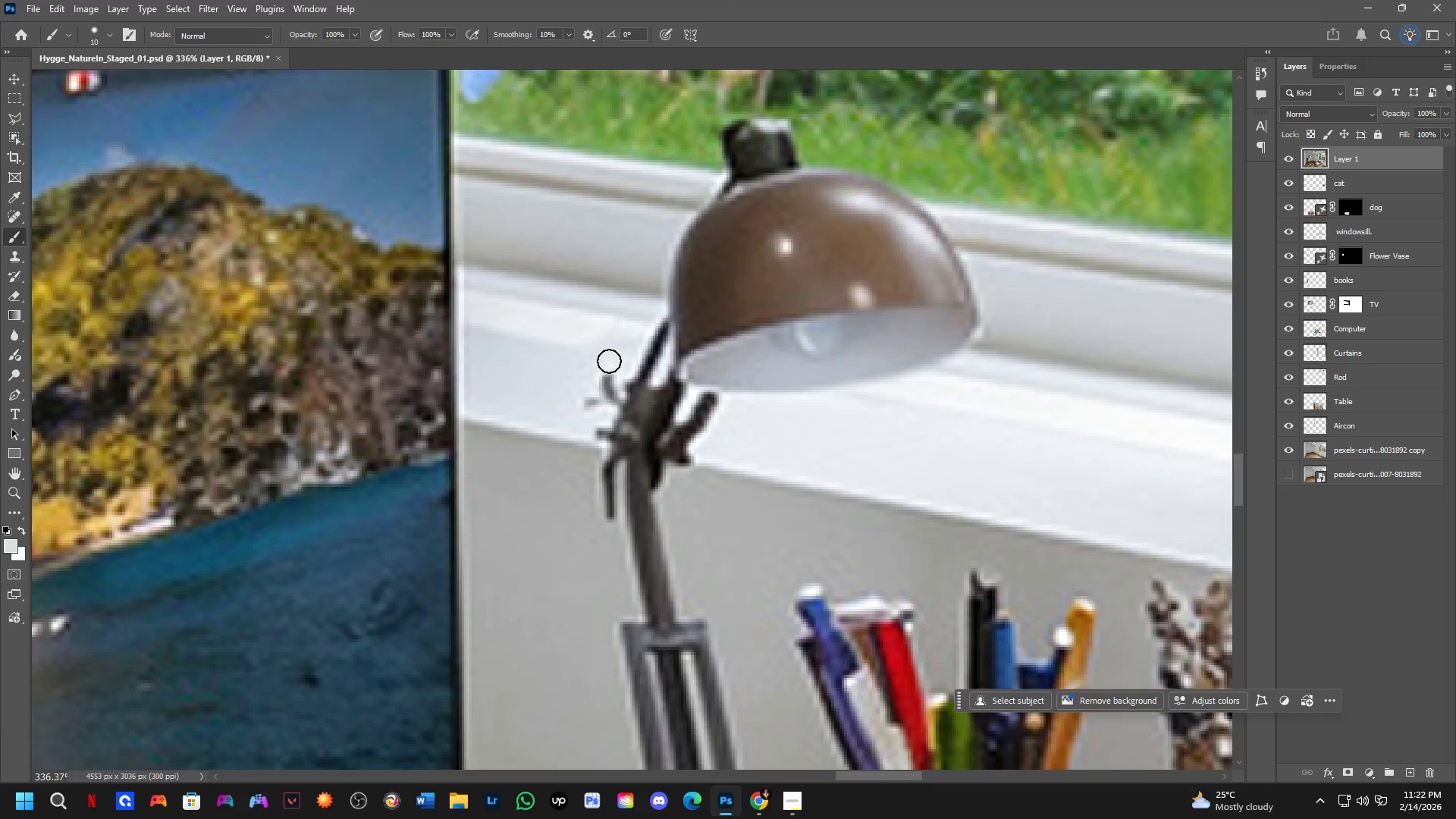 
left_click_drag(start_coordinate=[618, 361], to_coordinate=[574, 416])
 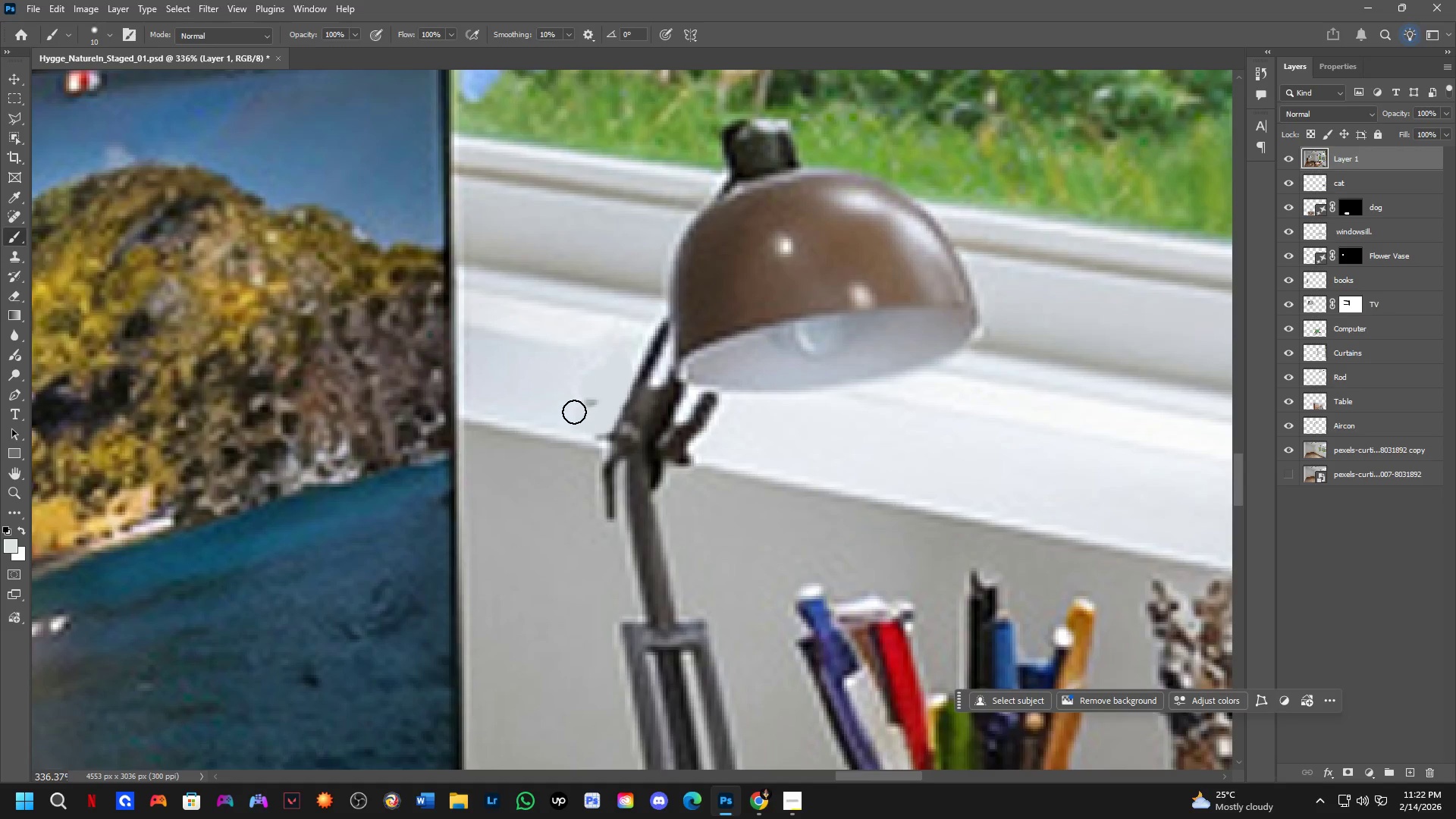 
key(Alt+AltLeft)
 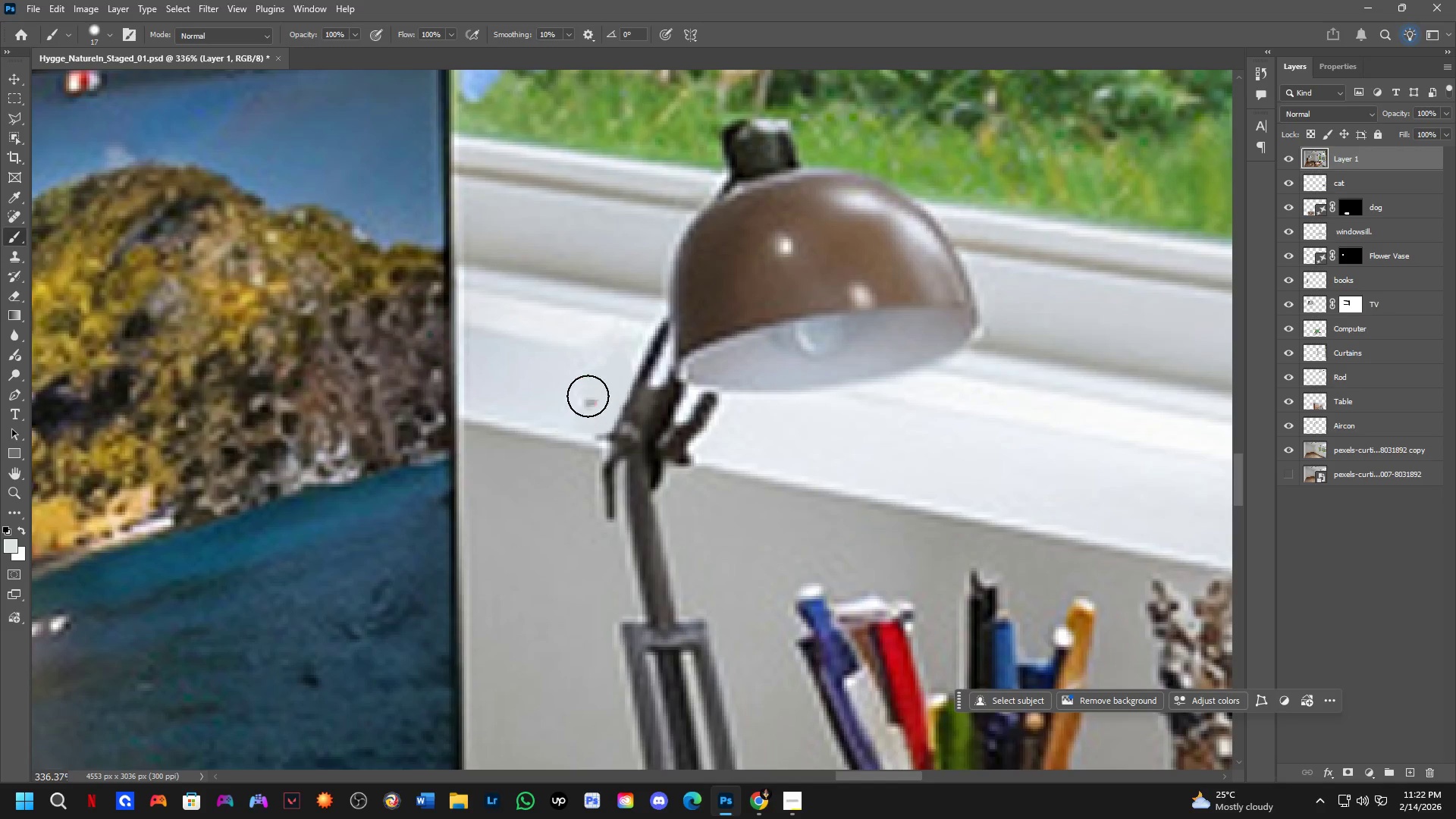 
left_click_drag(start_coordinate=[588, 391], to_coordinate=[583, 400])
 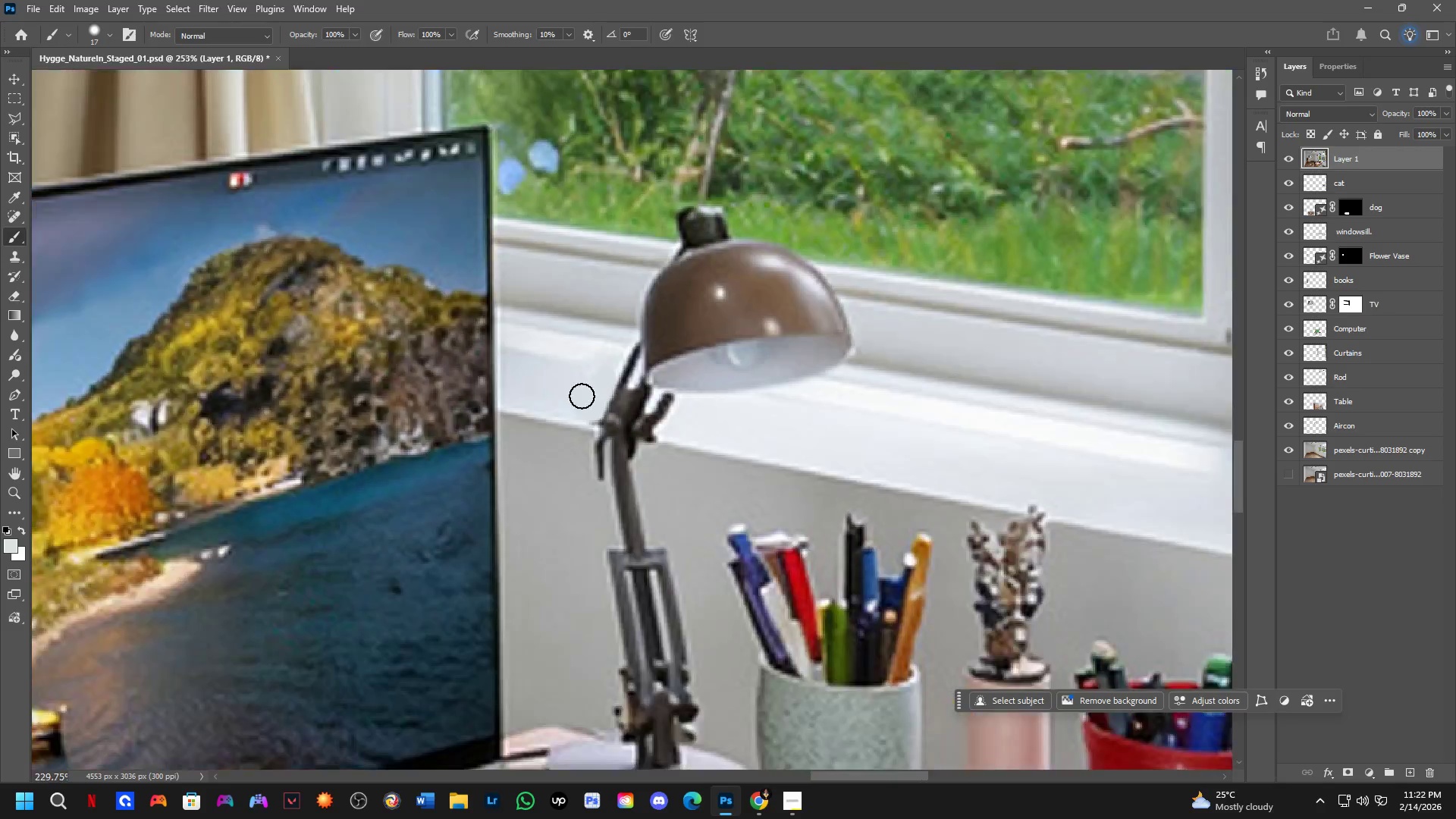 
scroll: coordinate [591, 406], scroll_direction: down, amount: 10.0
 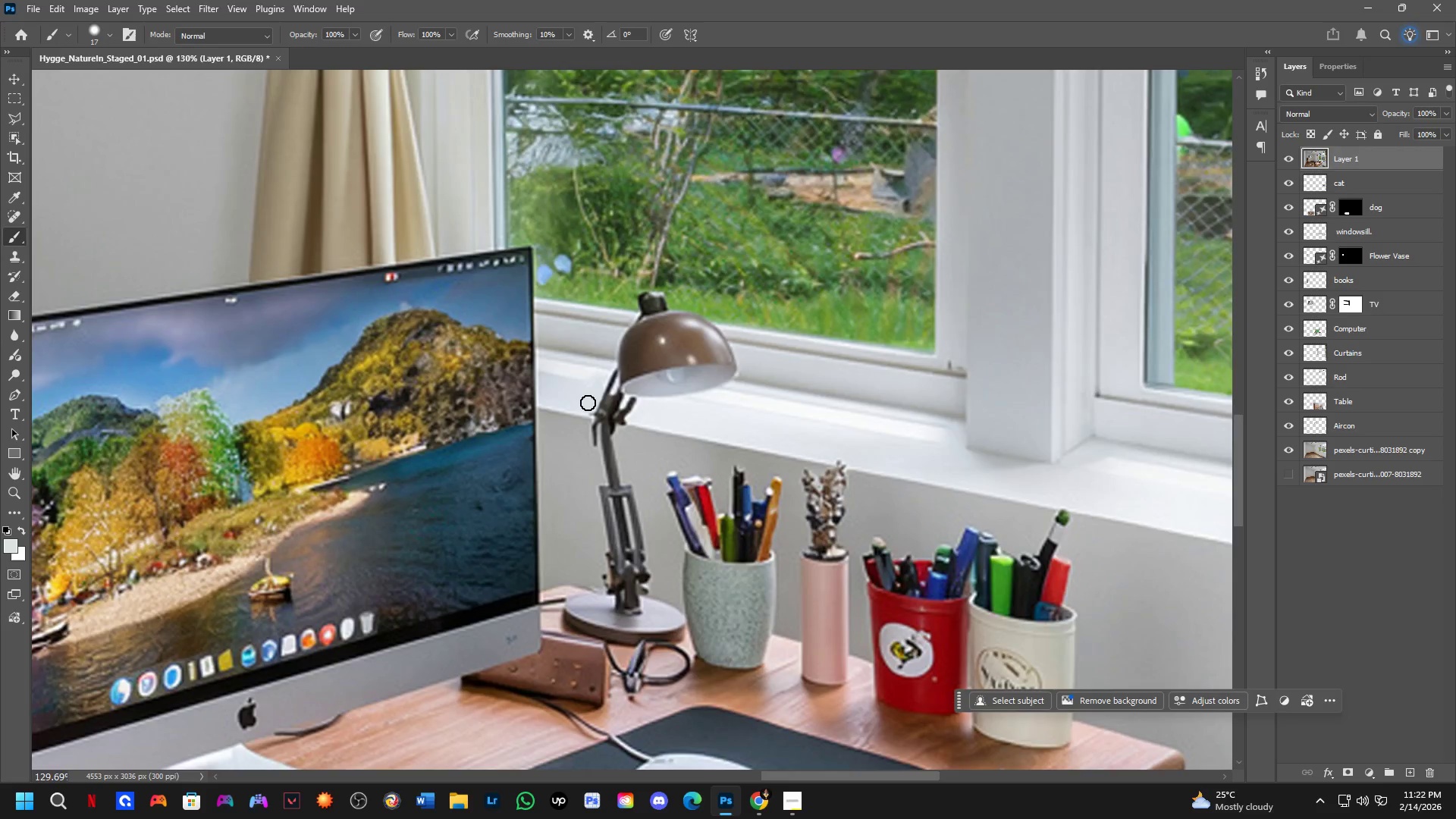 
scroll: coordinate [585, 397], scroll_direction: up, amount: 4.0
 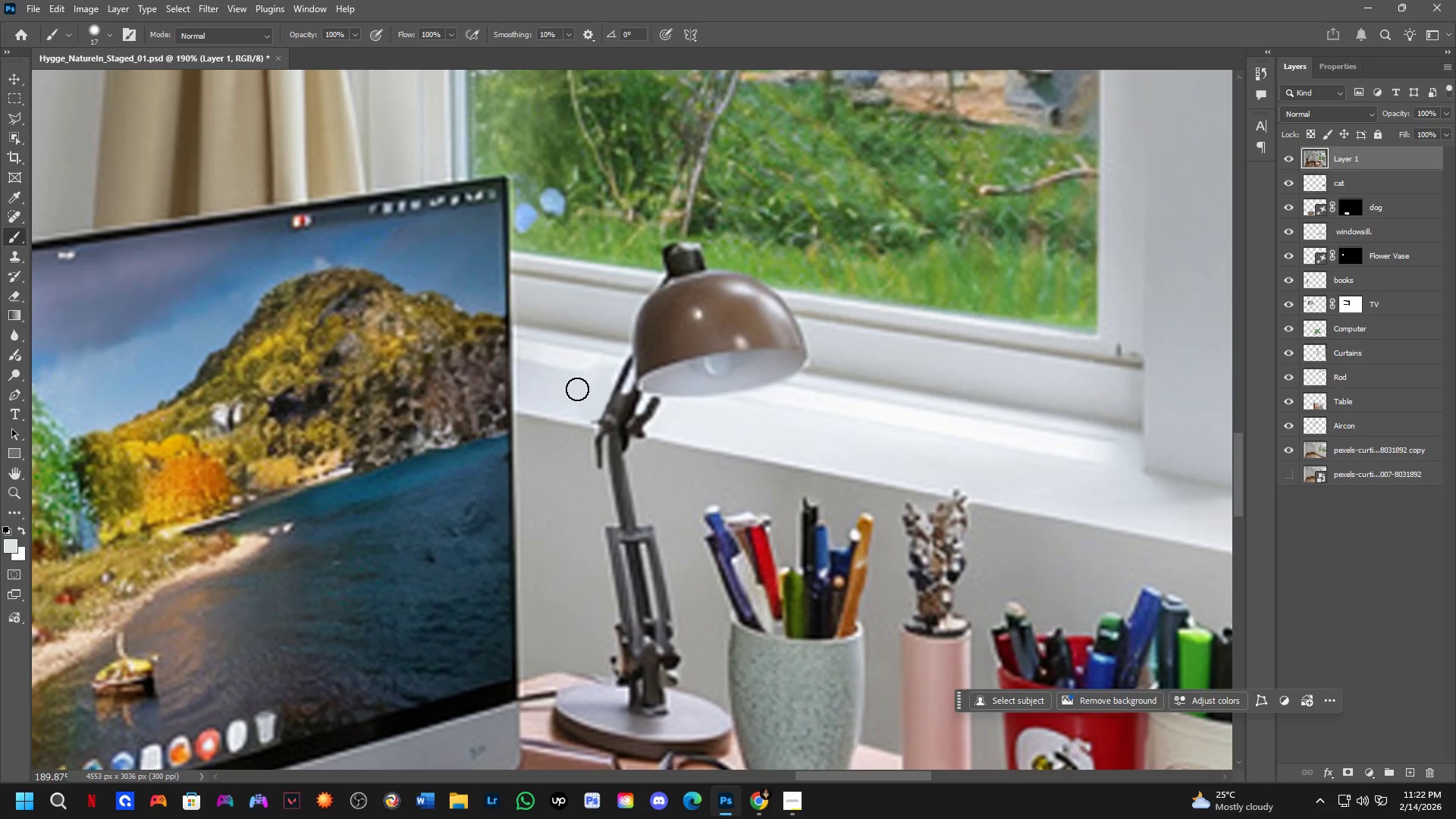 
key(Control+Z)
 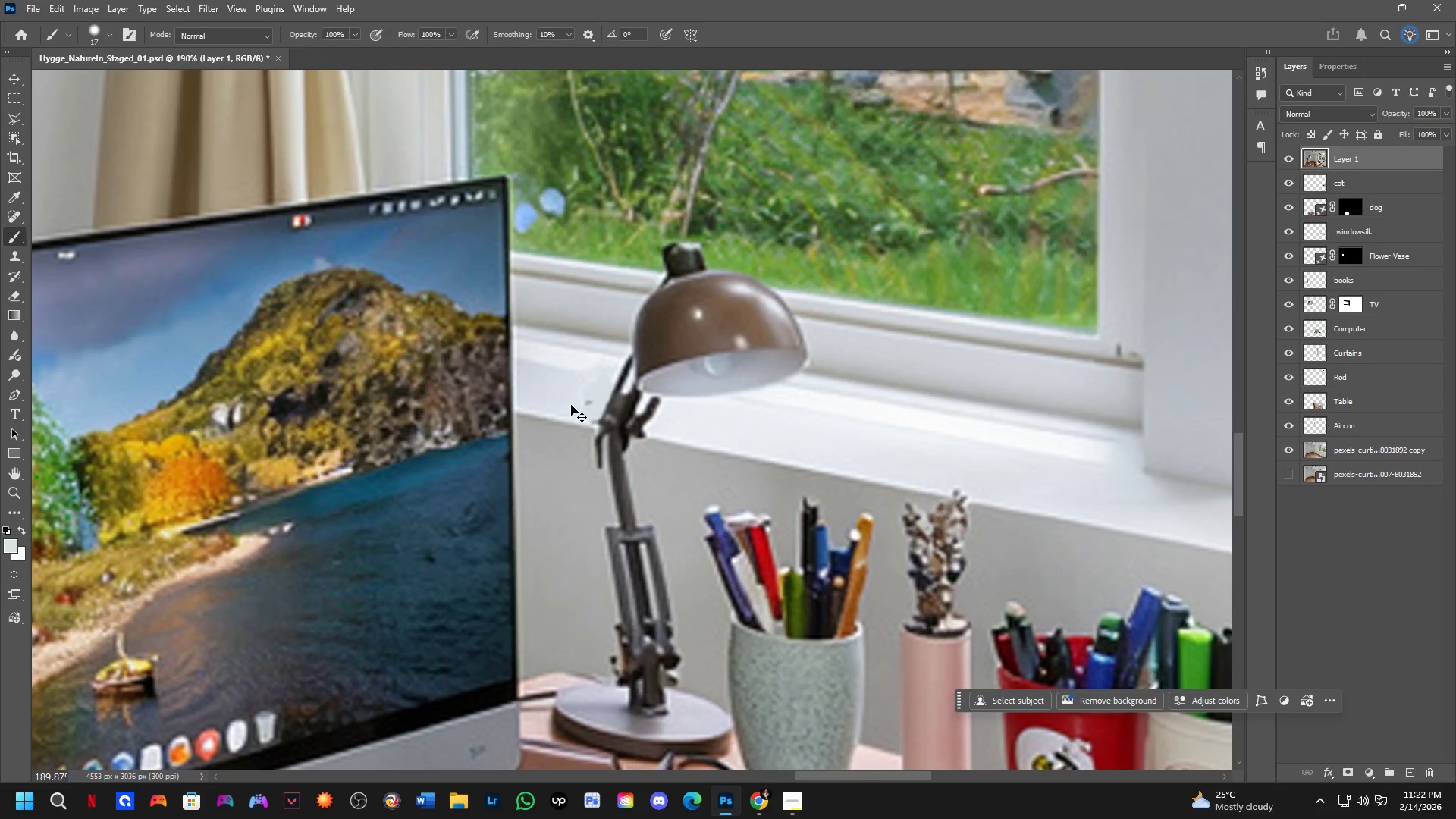 
key(Control+Z)
 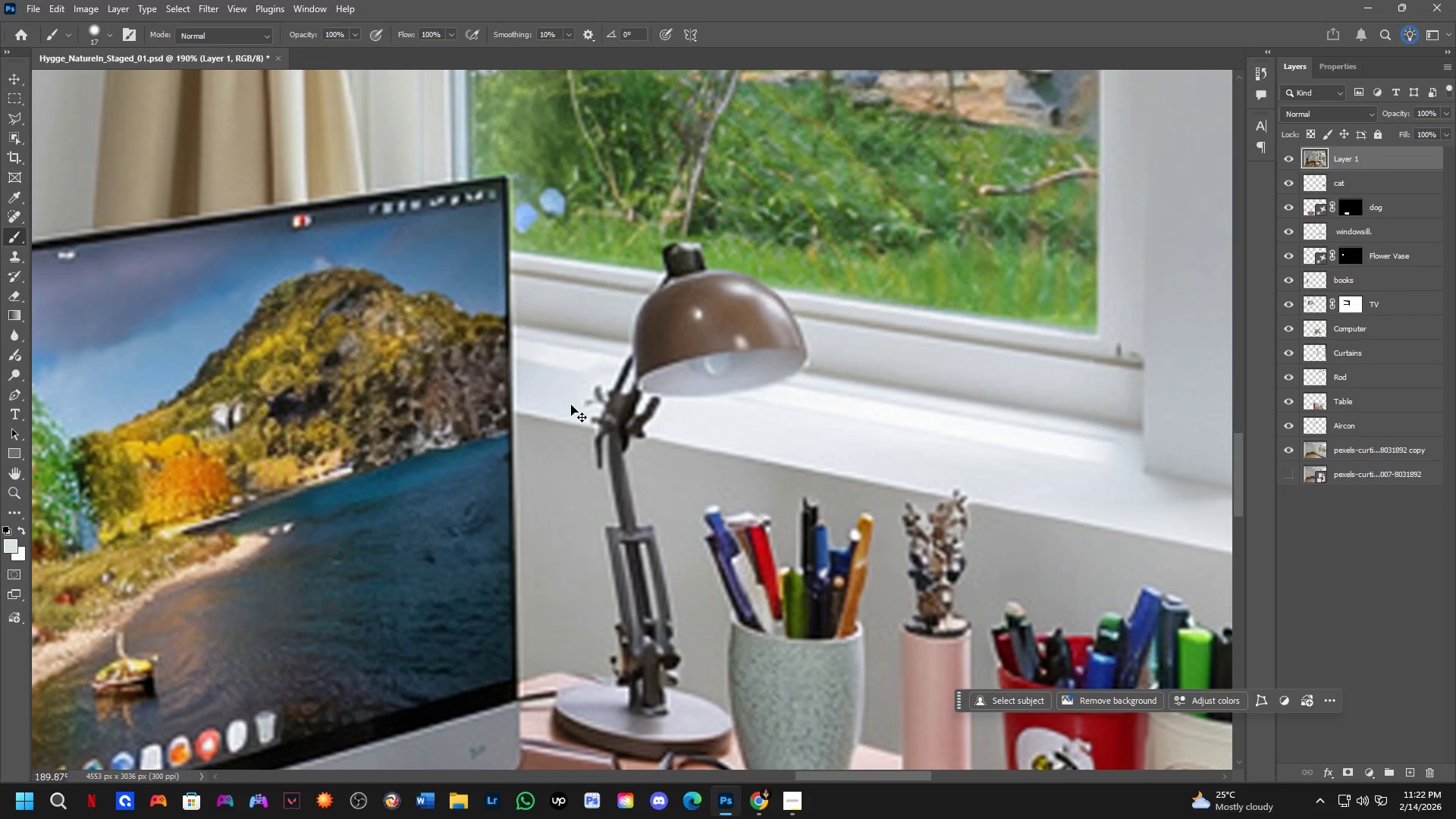 
key(Control+Z)
 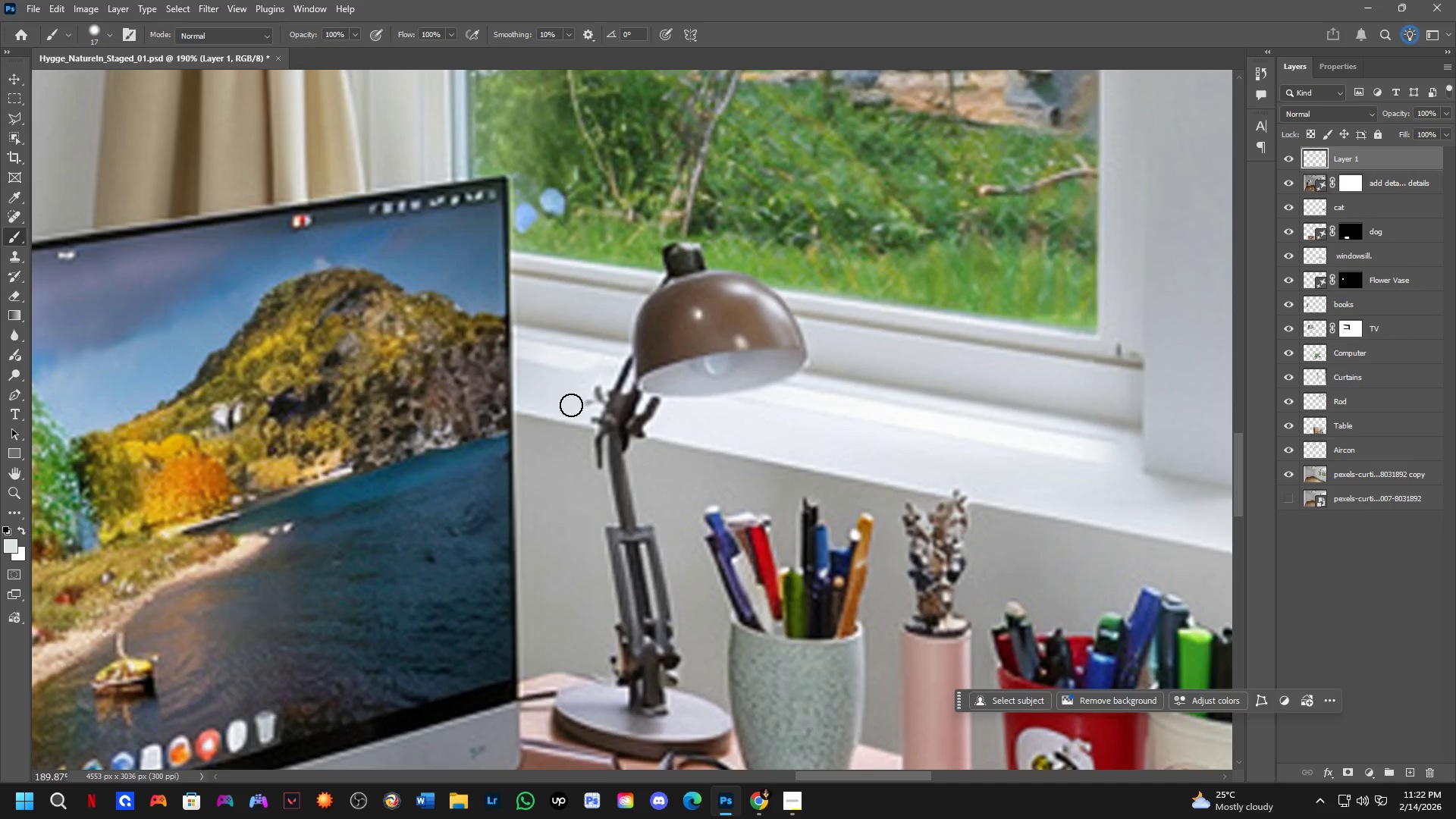 
key(Control+Shift+ShiftLeft)
 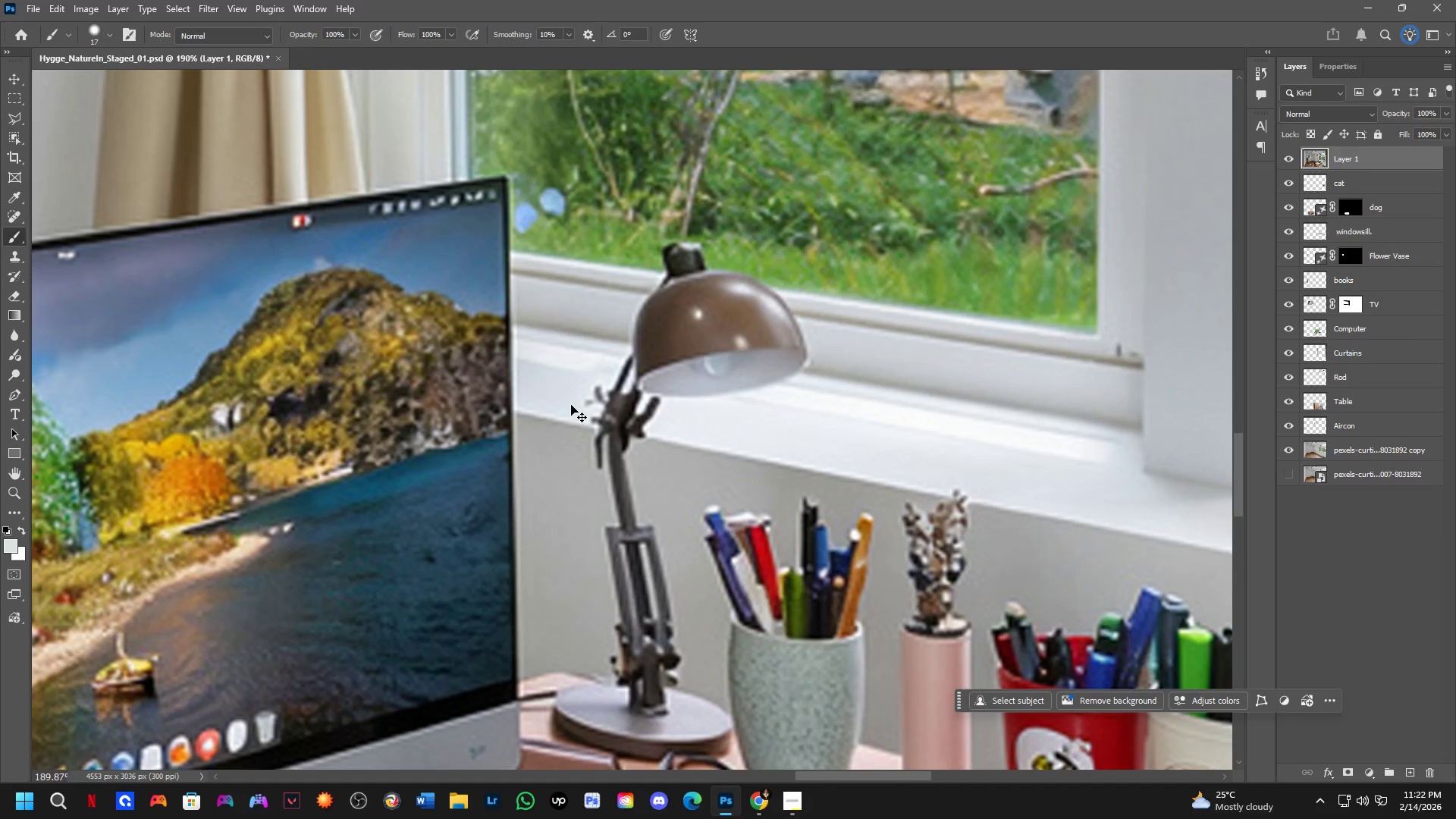 
key(Control+Shift+Z)
 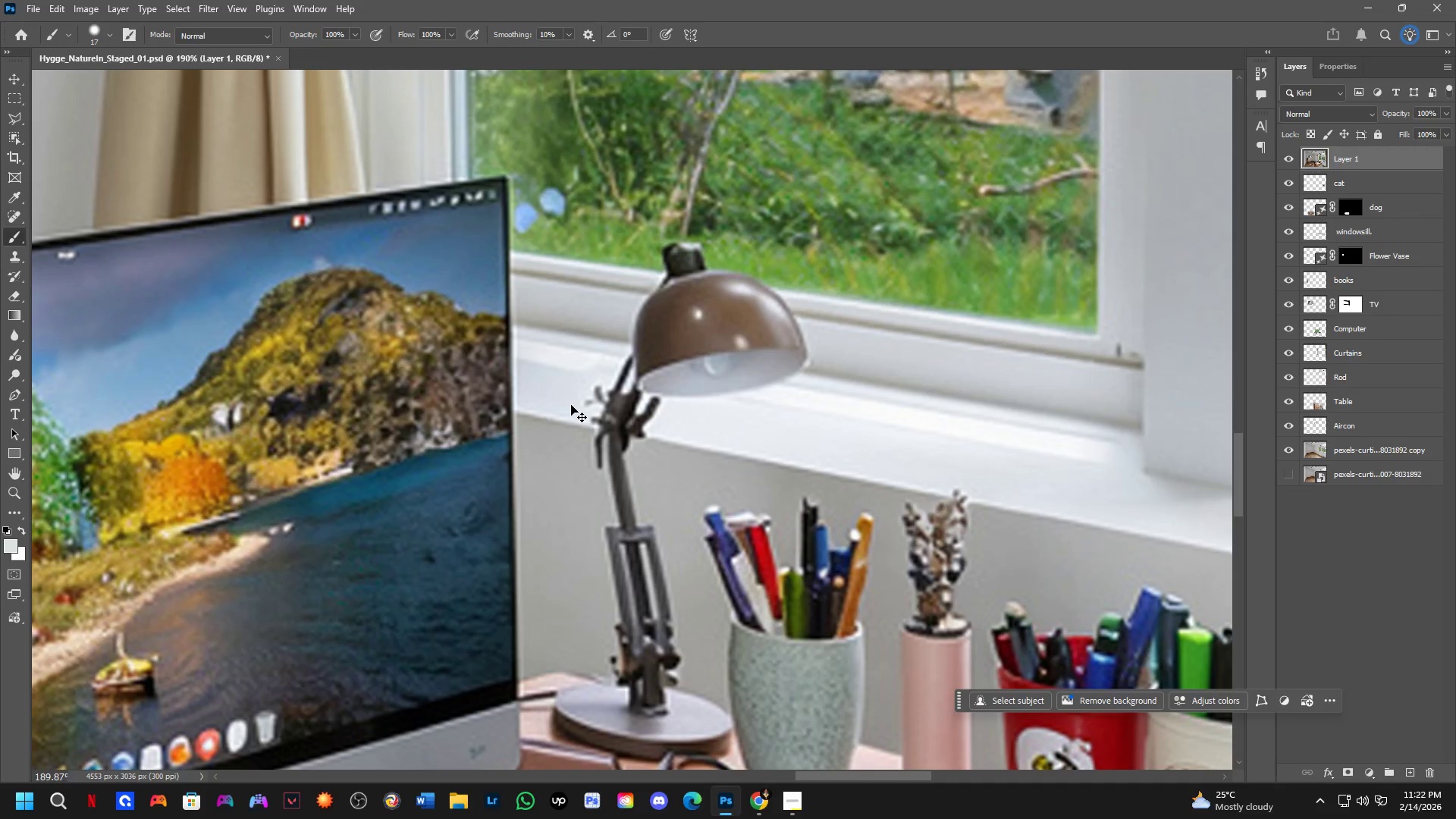 
key(Control+Shift+ShiftLeft)
 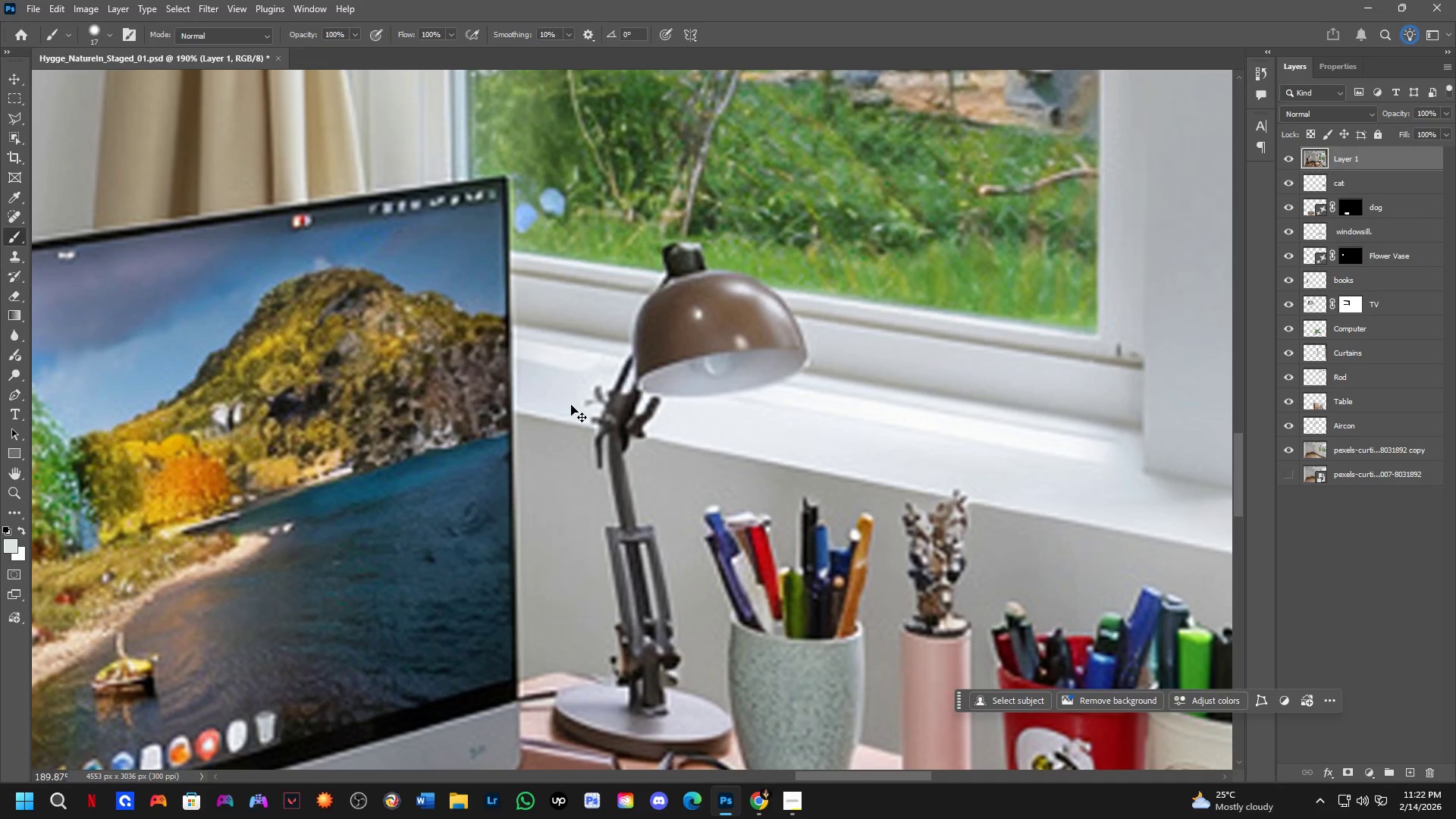 
key(Control+Shift+Z)
 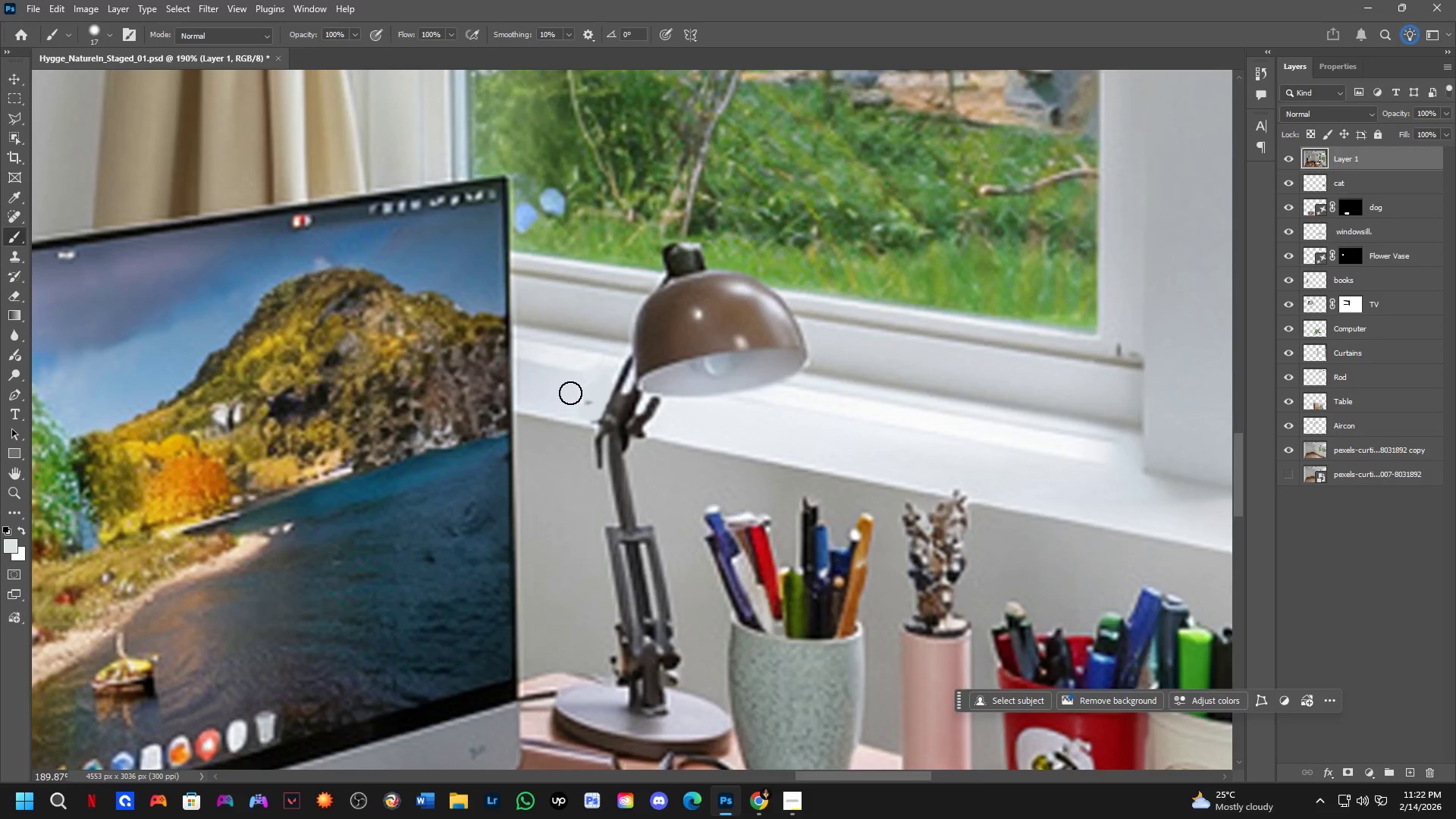 
scroll: coordinate [566, 387], scroll_direction: up, amount: 5.0
 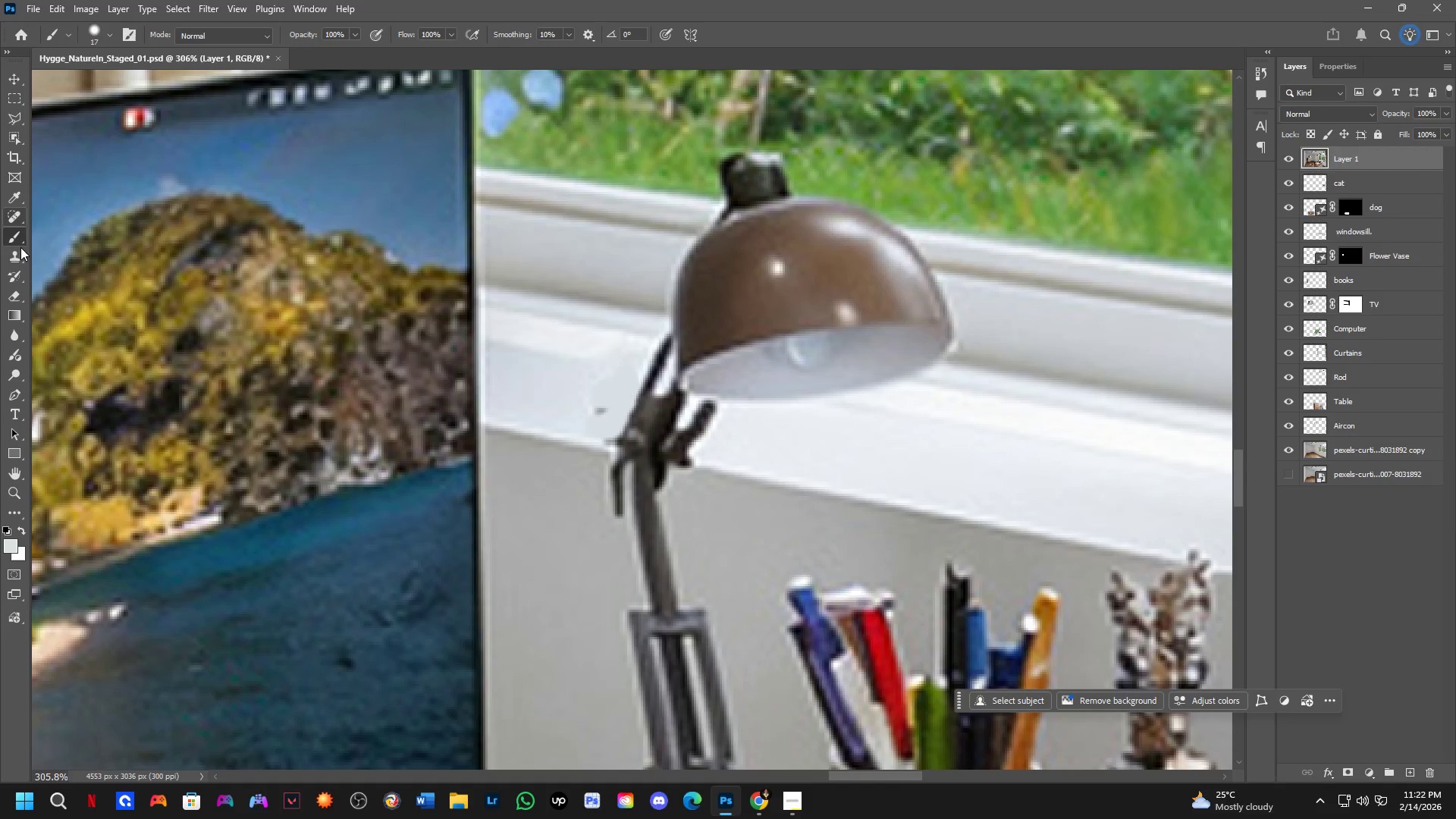 
left_click([16, 254])
 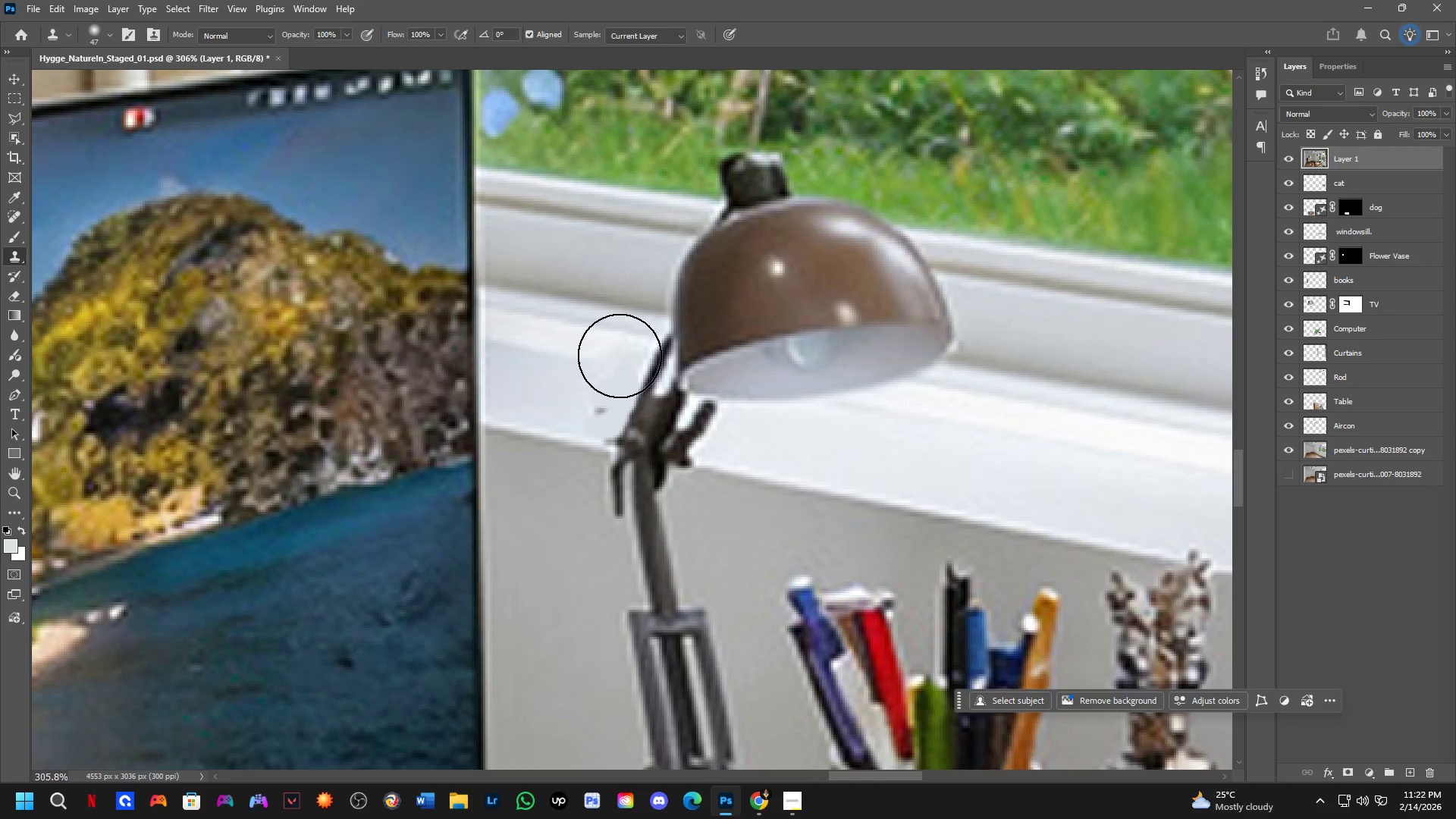 
hold_key(key=AltLeft, duration=0.55)
 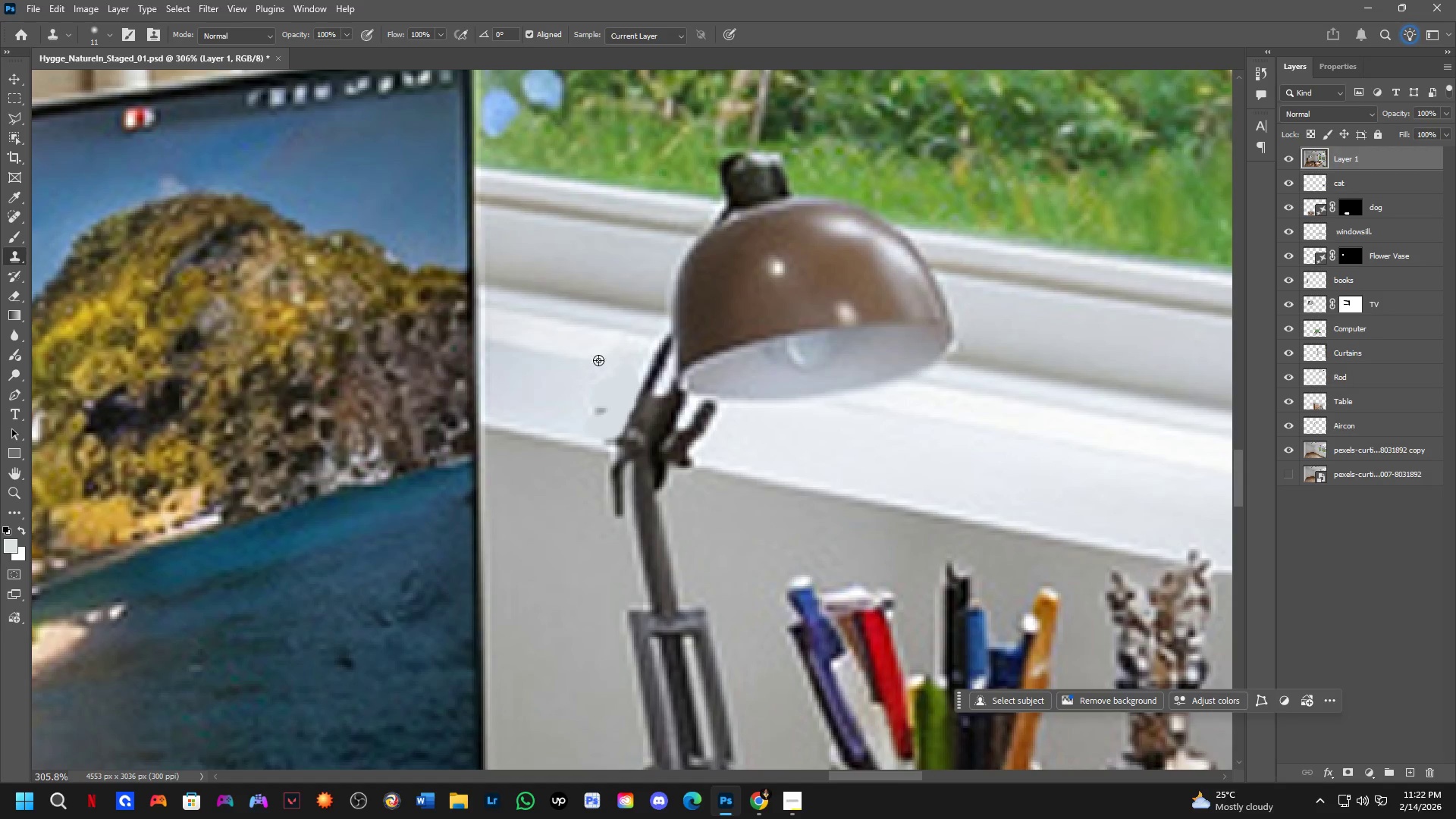 
hold_key(key=AltLeft, duration=0.48)
 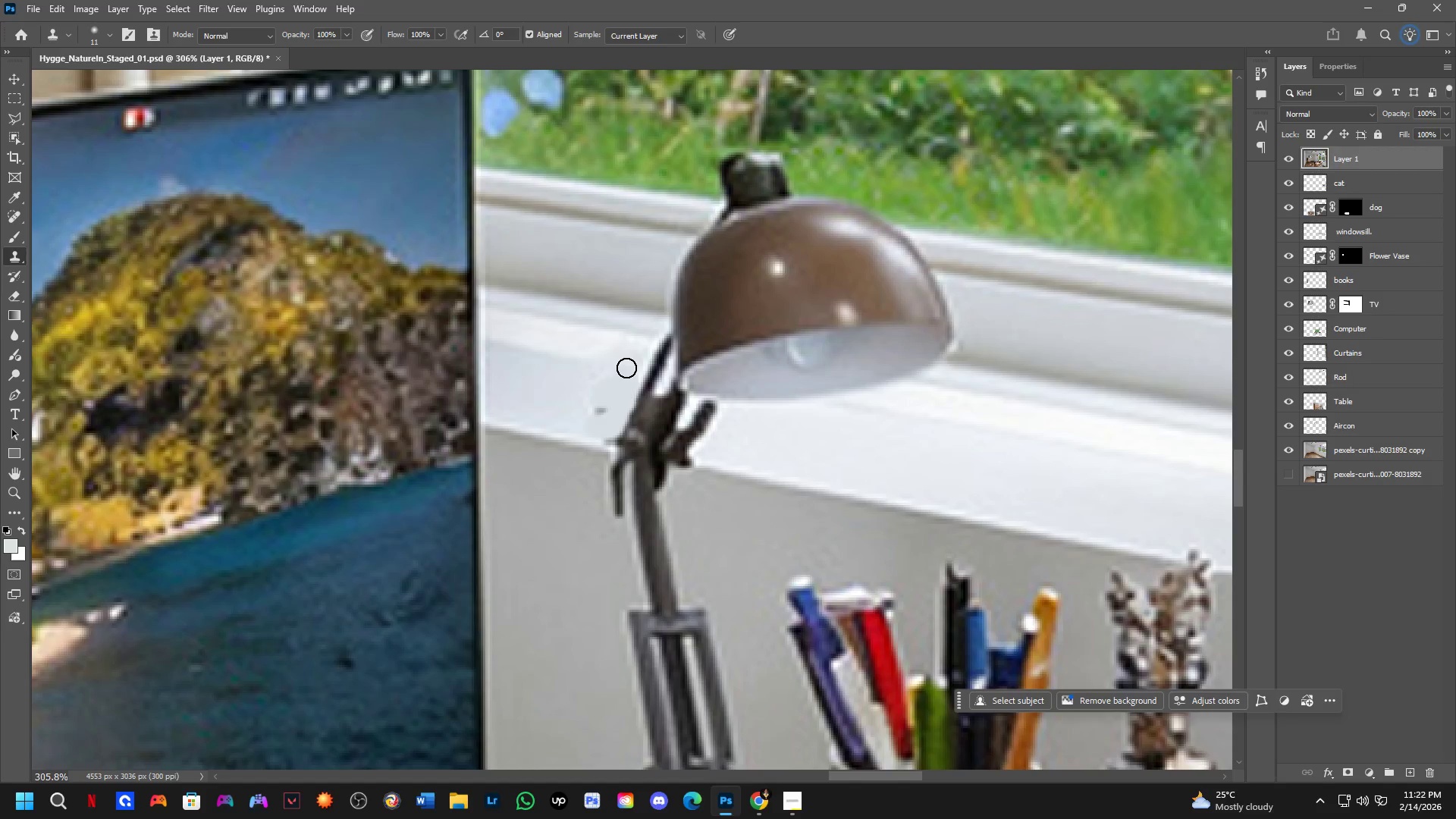 
left_click_drag(start_coordinate=[623, 369], to_coordinate=[621, 373])
 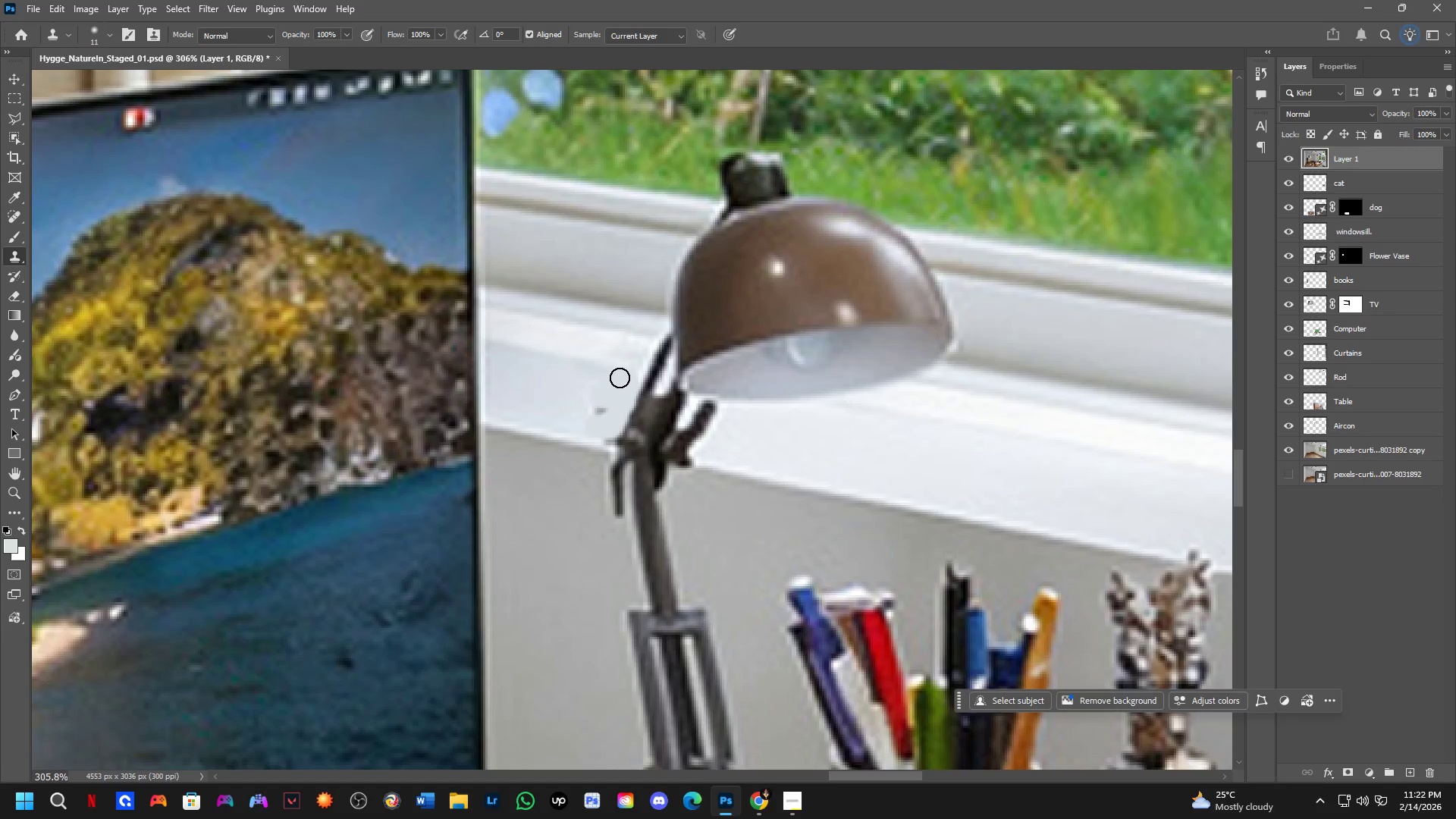 
left_click_drag(start_coordinate=[620, 378], to_coordinate=[620, 403])
 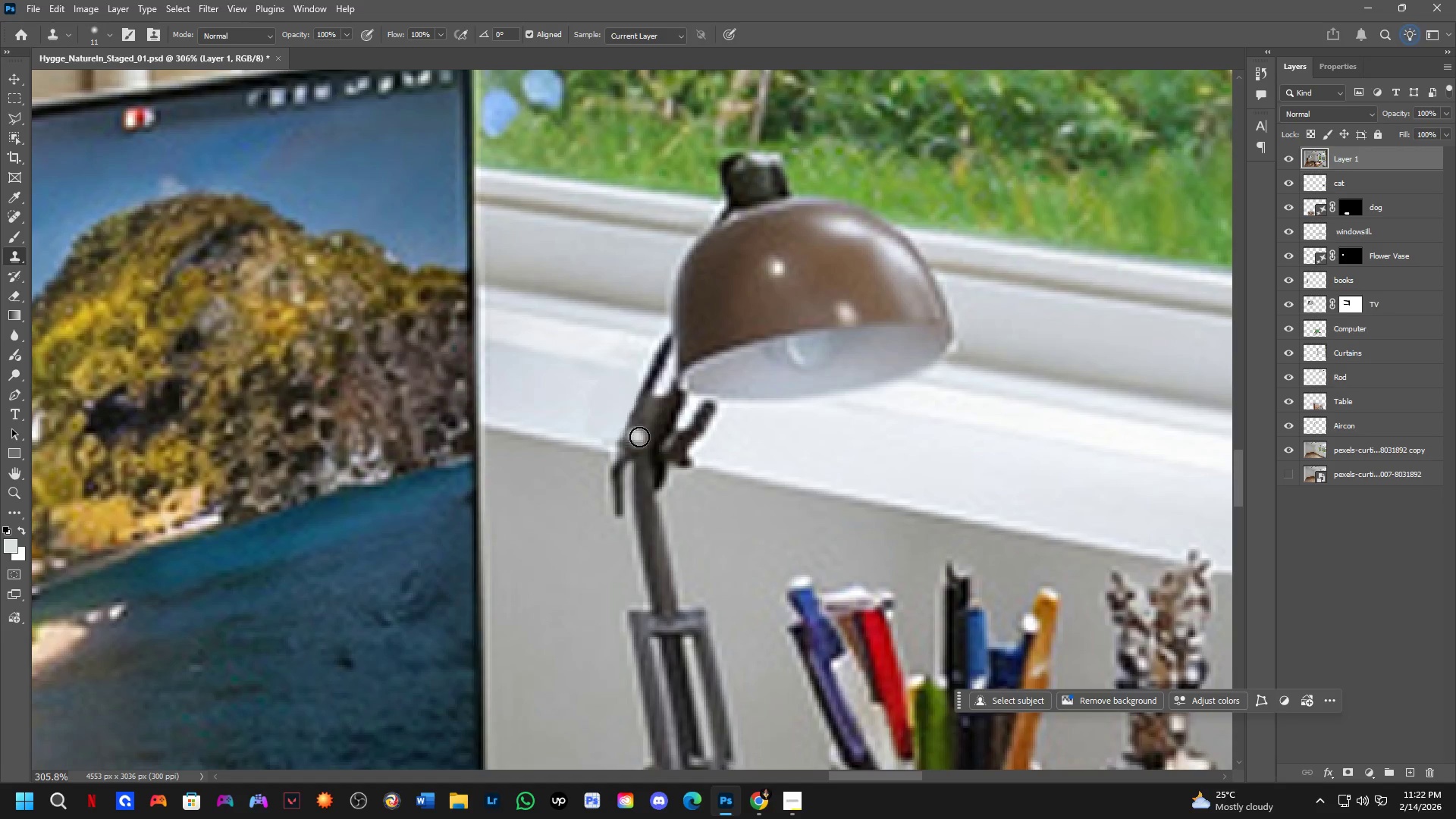 
key(Shift+ShiftLeft)
 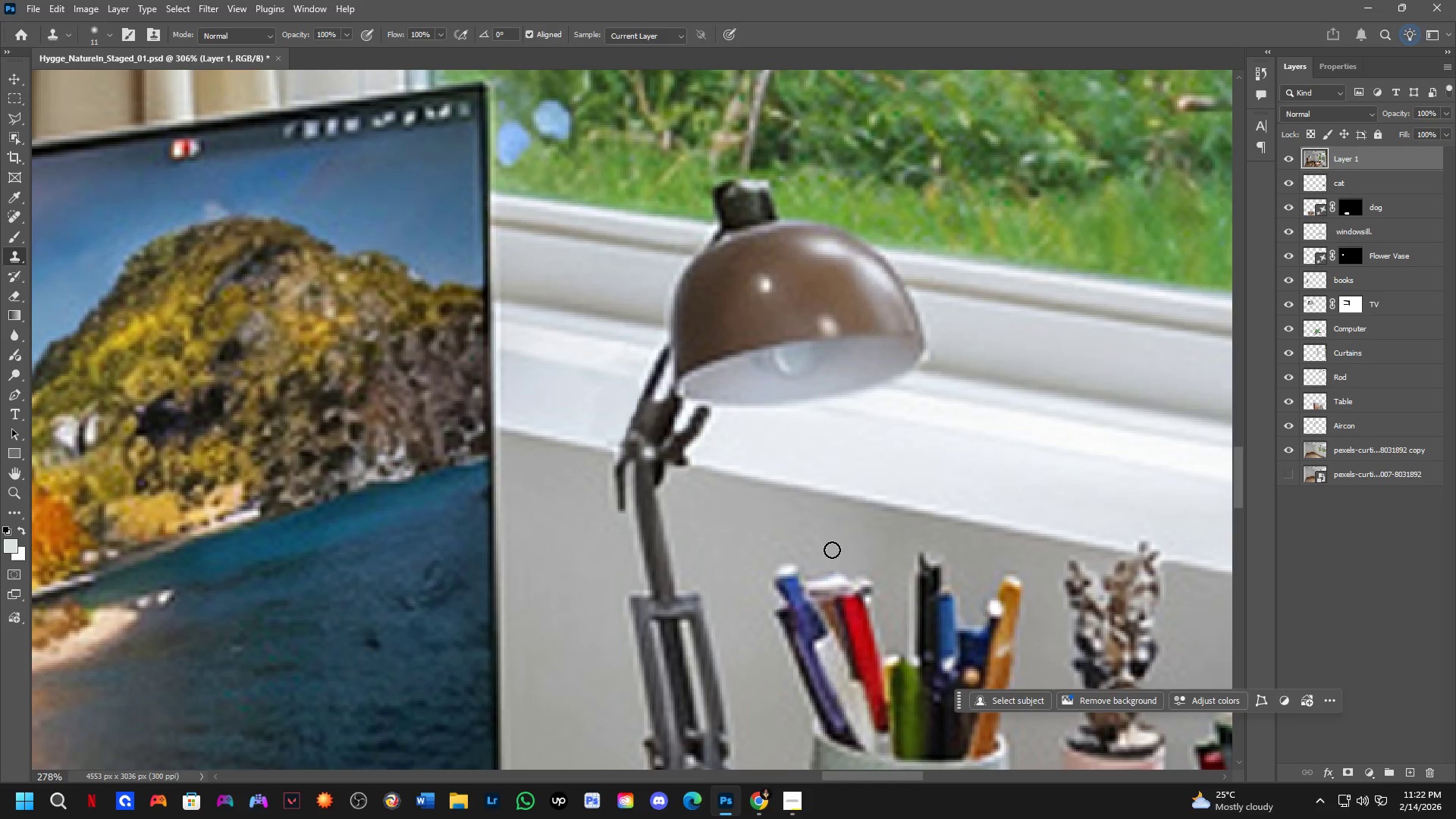 
scroll: coordinate [672, 466], scroll_direction: down, amount: 8.0
 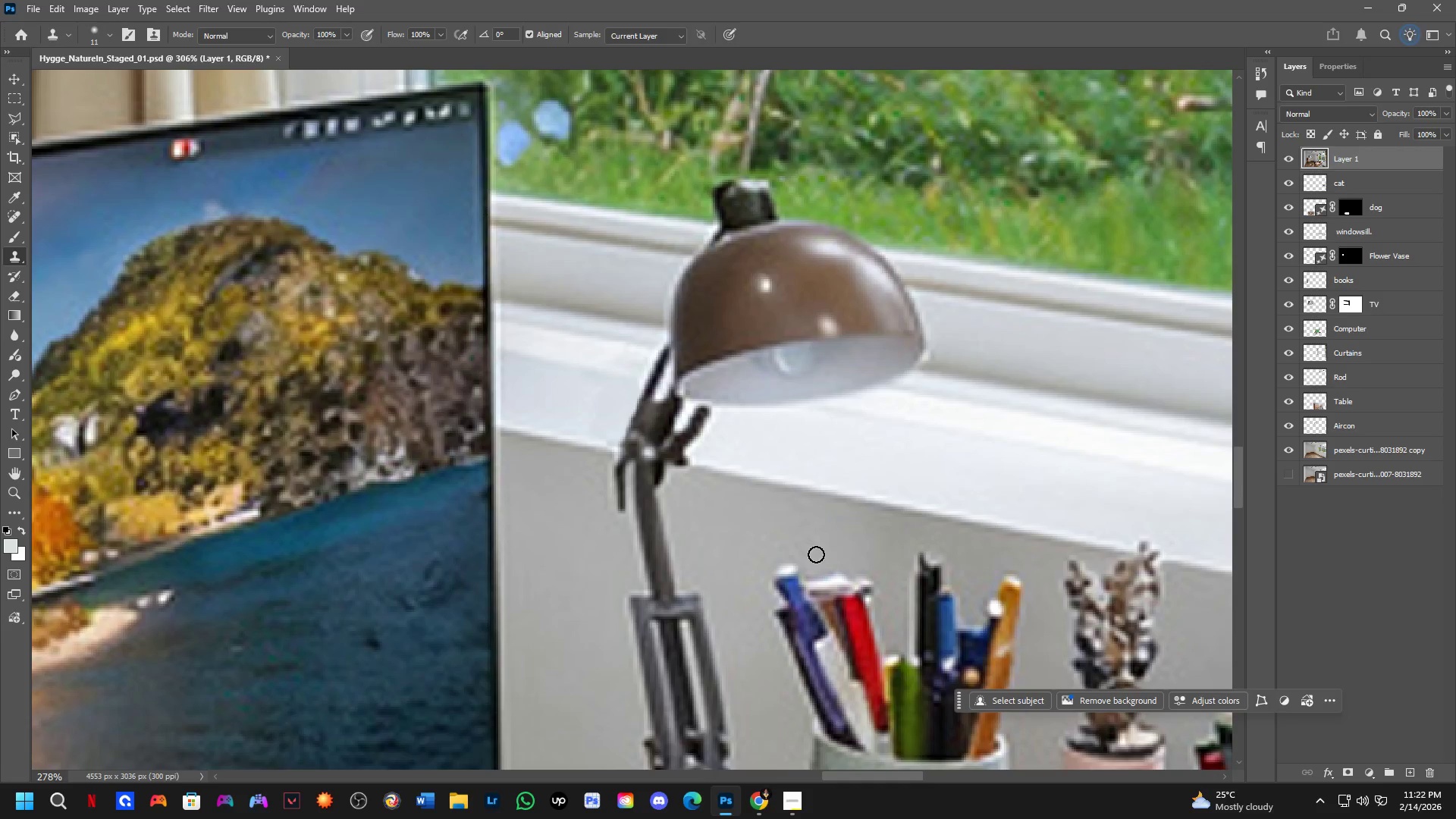 
hold_key(key=Space, duration=0.36)
 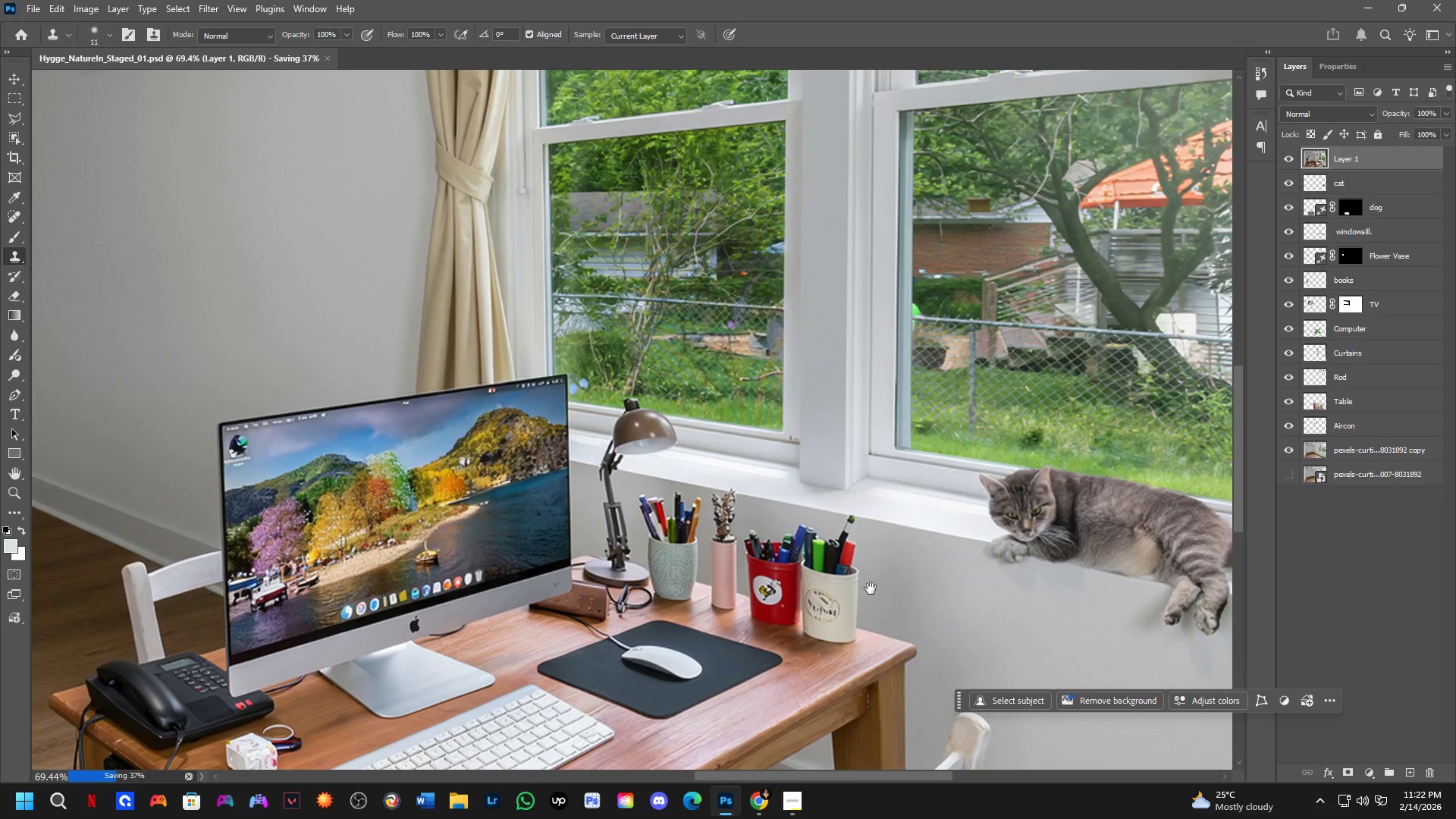 
left_click_drag(start_coordinate=[846, 543], to_coordinate=[736, 527])
 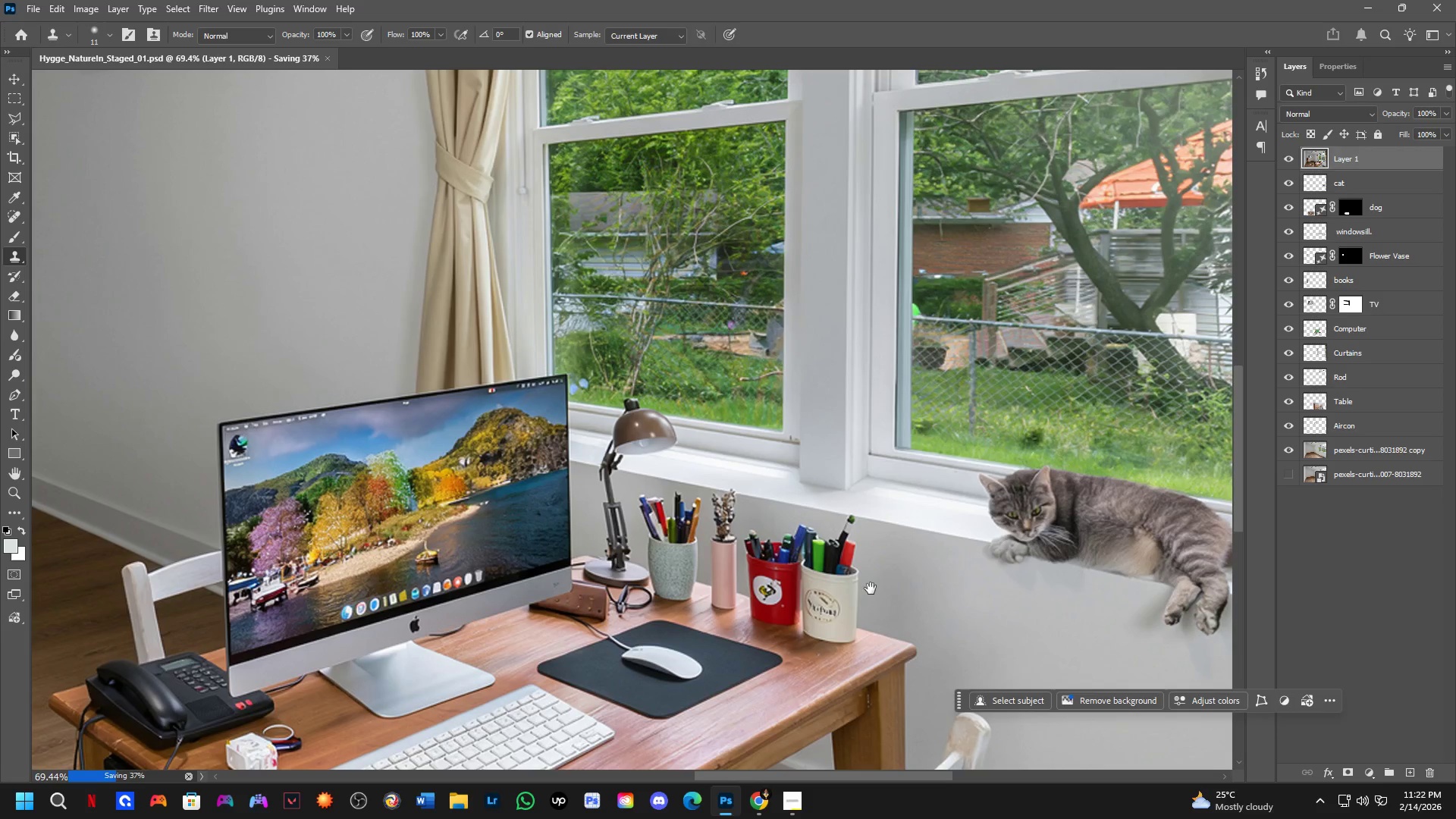 
scroll: coordinate [848, 535], scroll_direction: down, amount: 4.0
 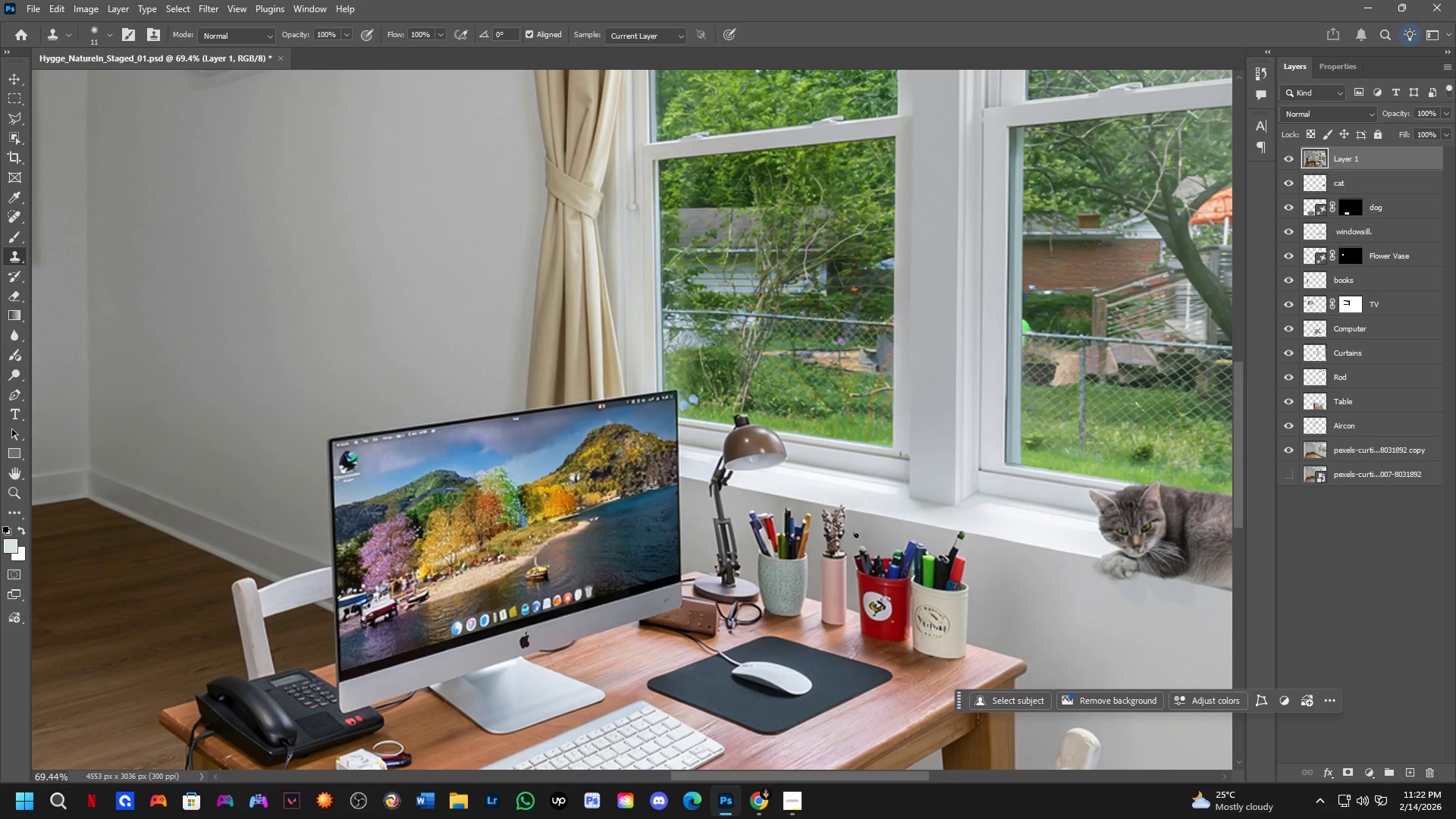 
key(Control+S)
 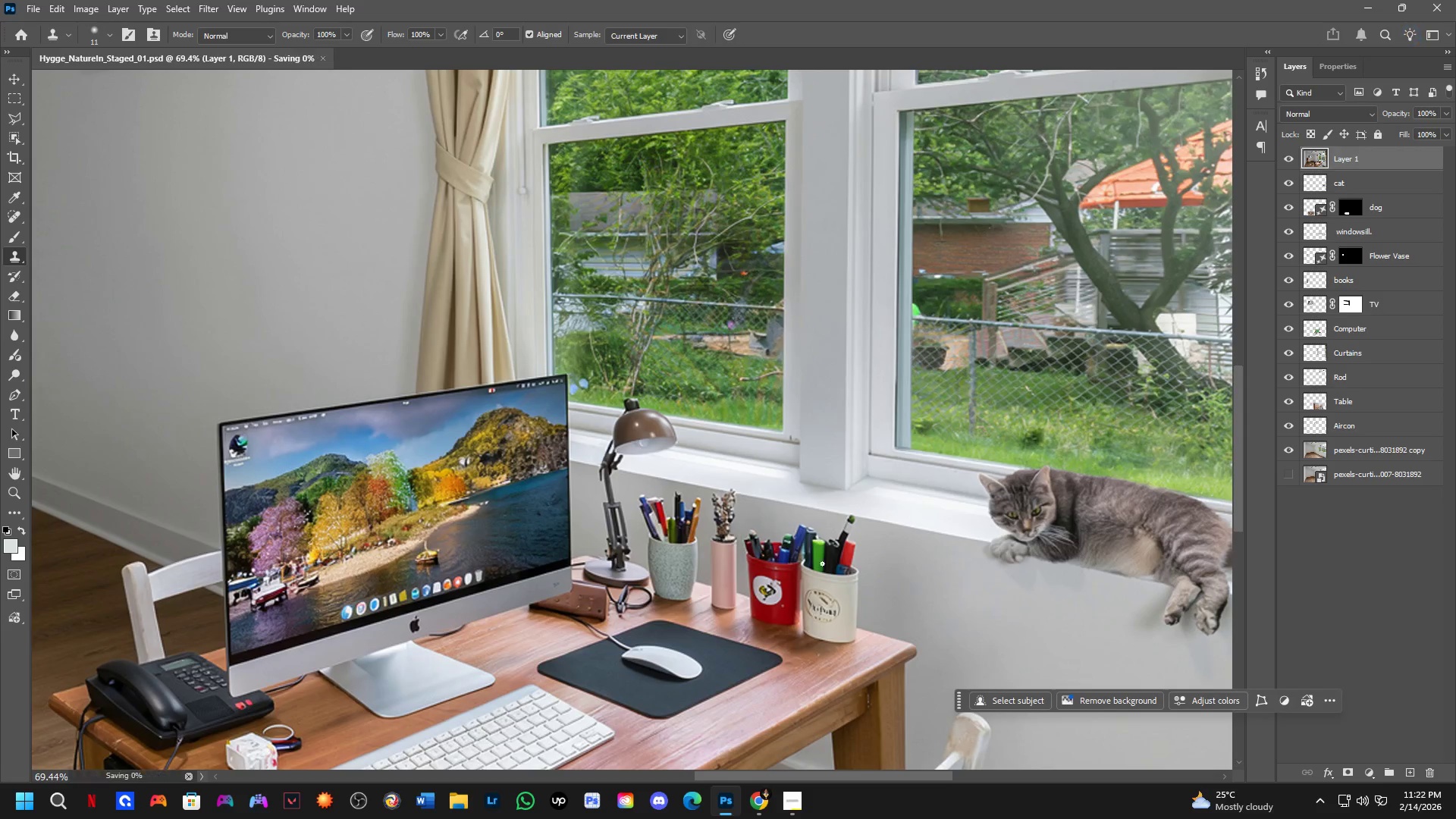 
hold_key(key=Space, duration=0.59)
 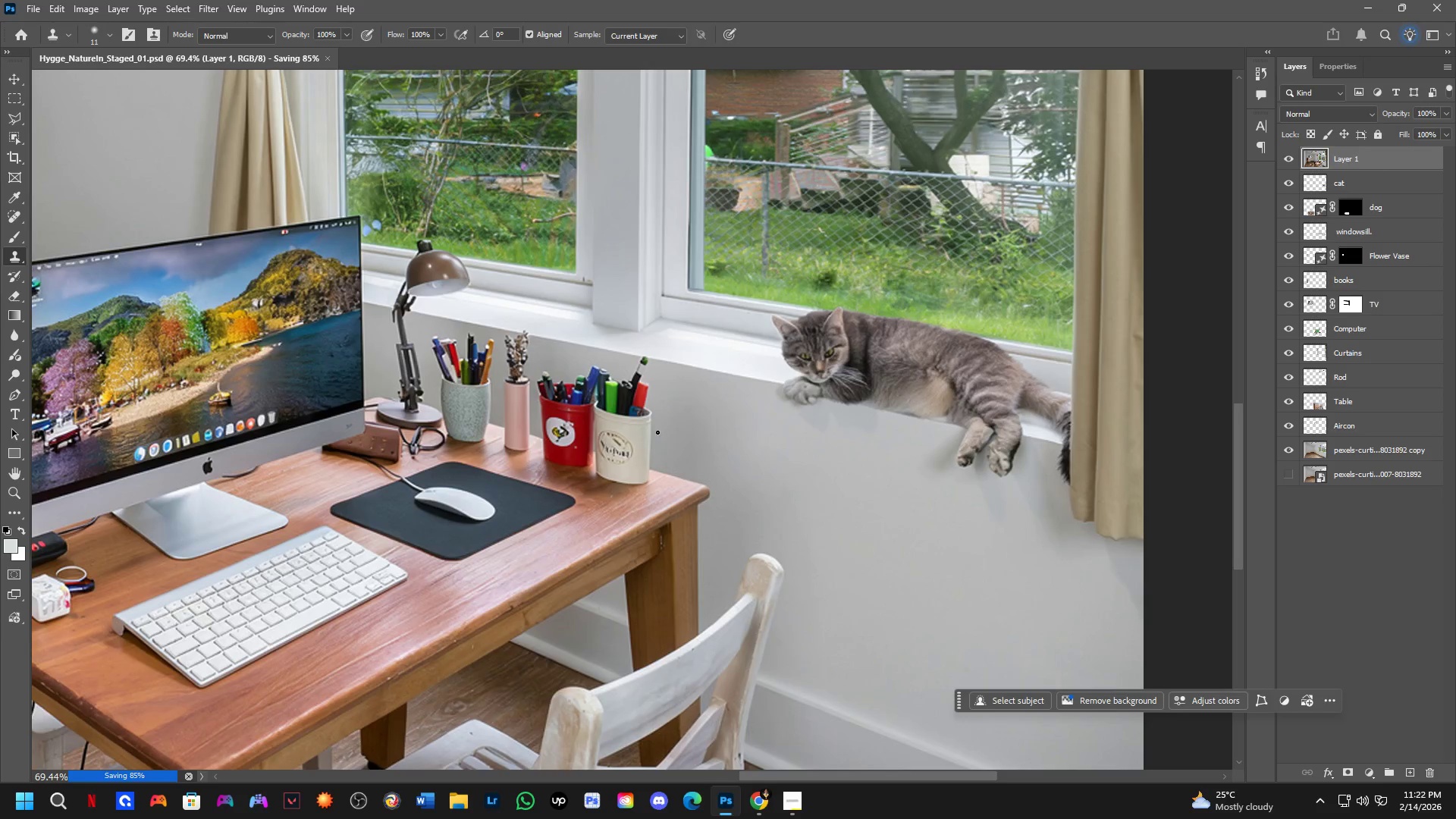 
left_click_drag(start_coordinate=[871, 588], to_coordinate=[664, 430])
 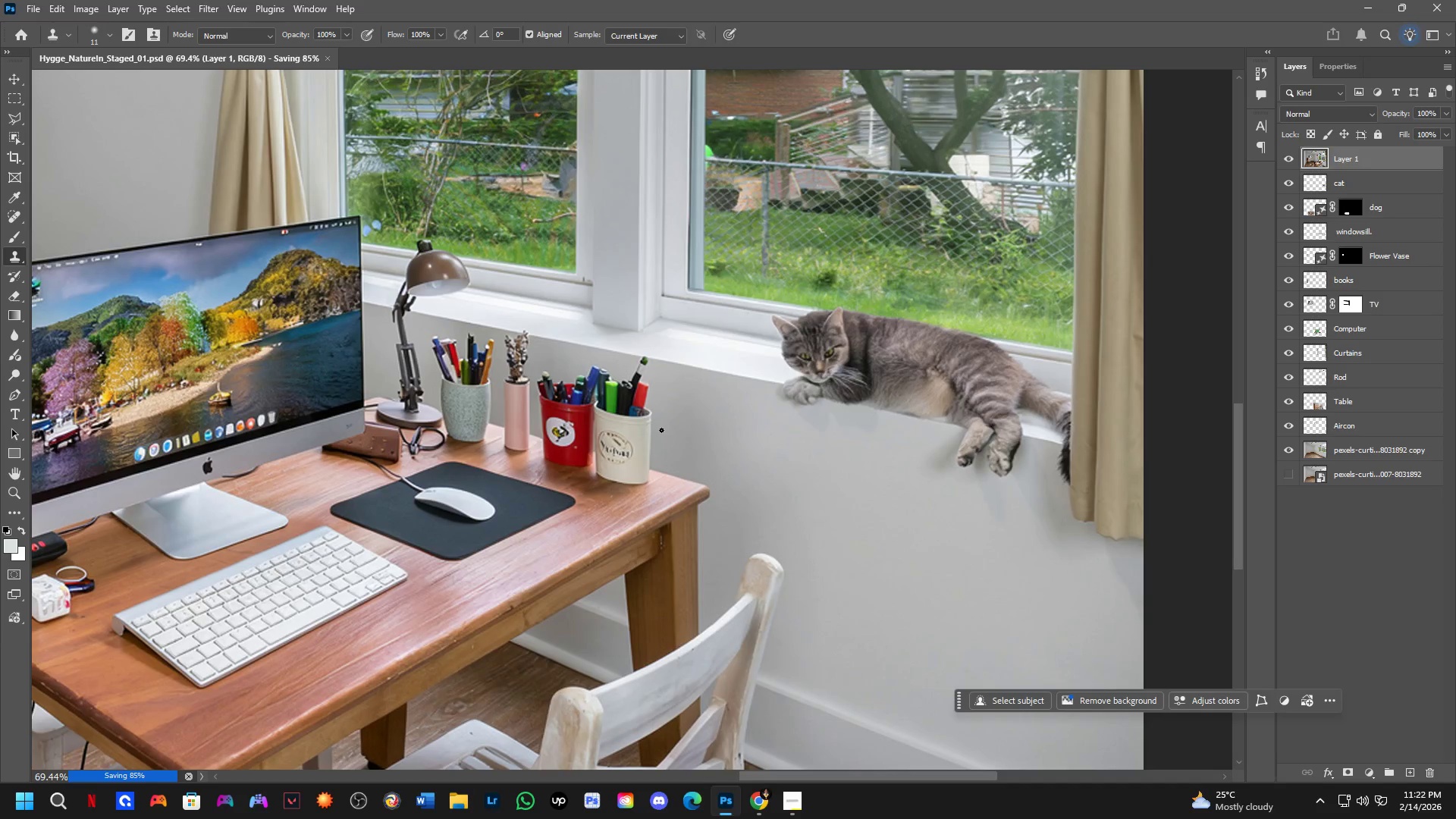 
hold_key(key=Space, duration=0.66)
 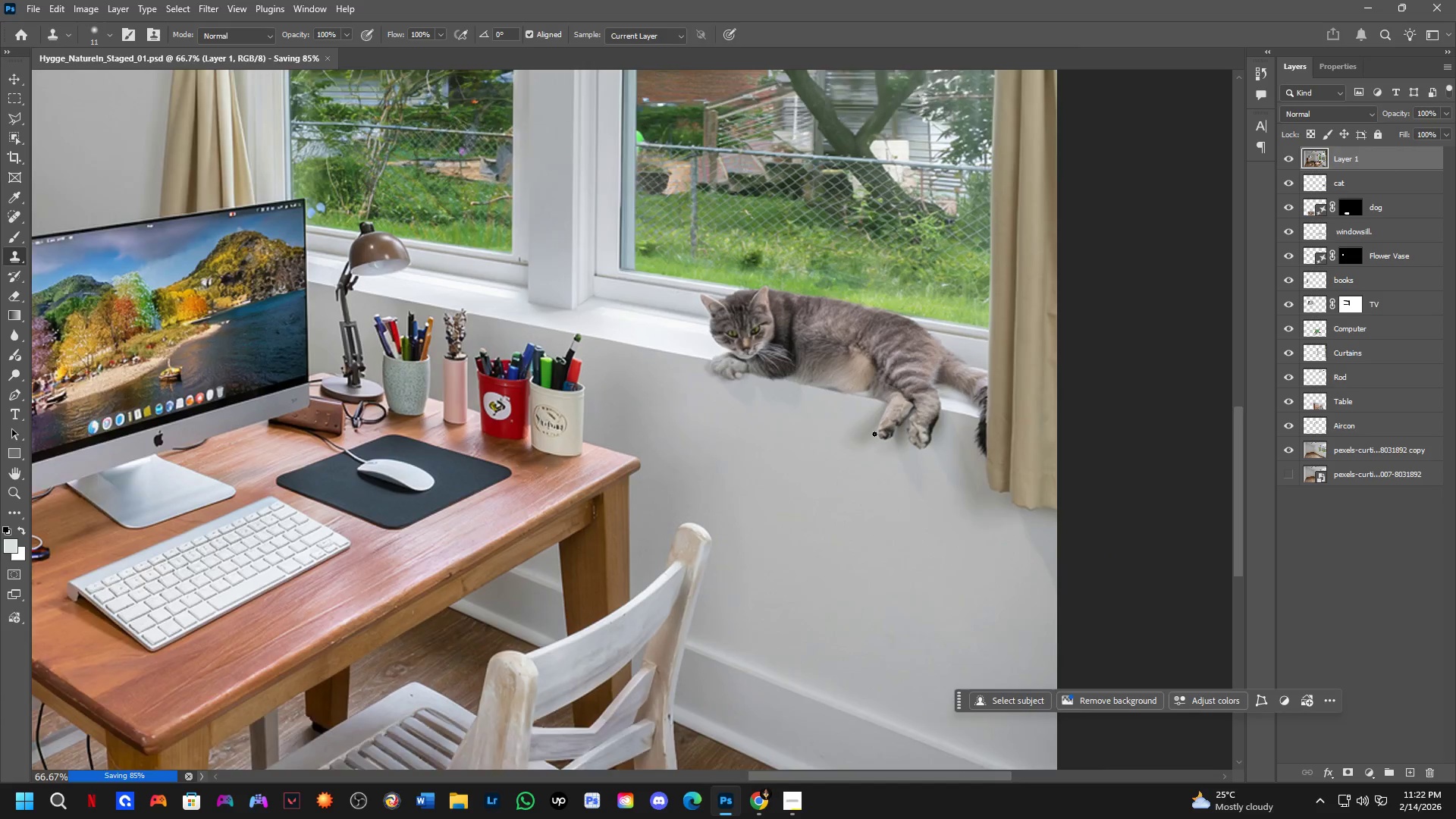 
left_click_drag(start_coordinate=[880, 563], to_coordinate=[851, 540])
 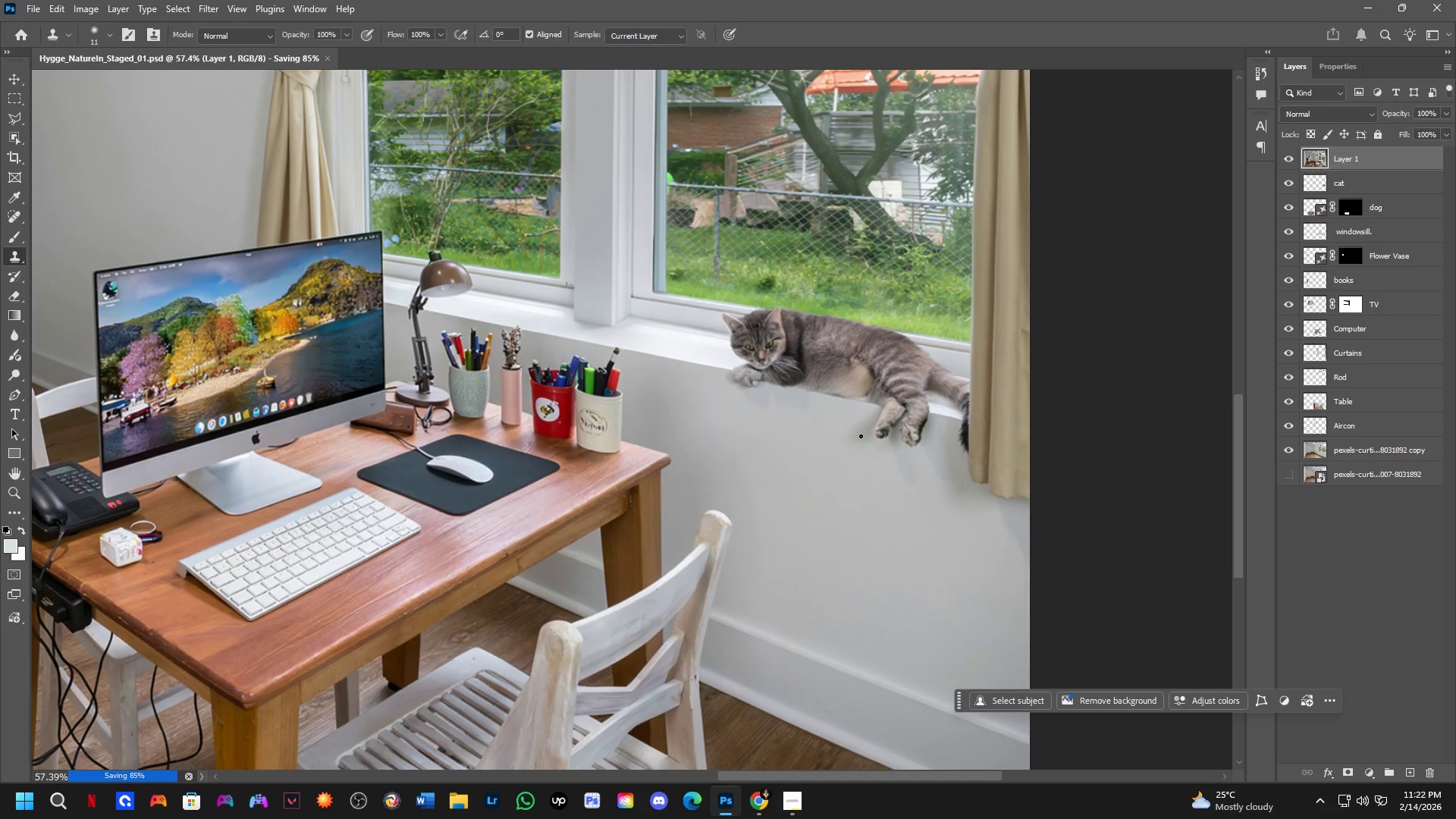 
scroll: coordinate [657, 432], scroll_direction: down, amount: 2.0
 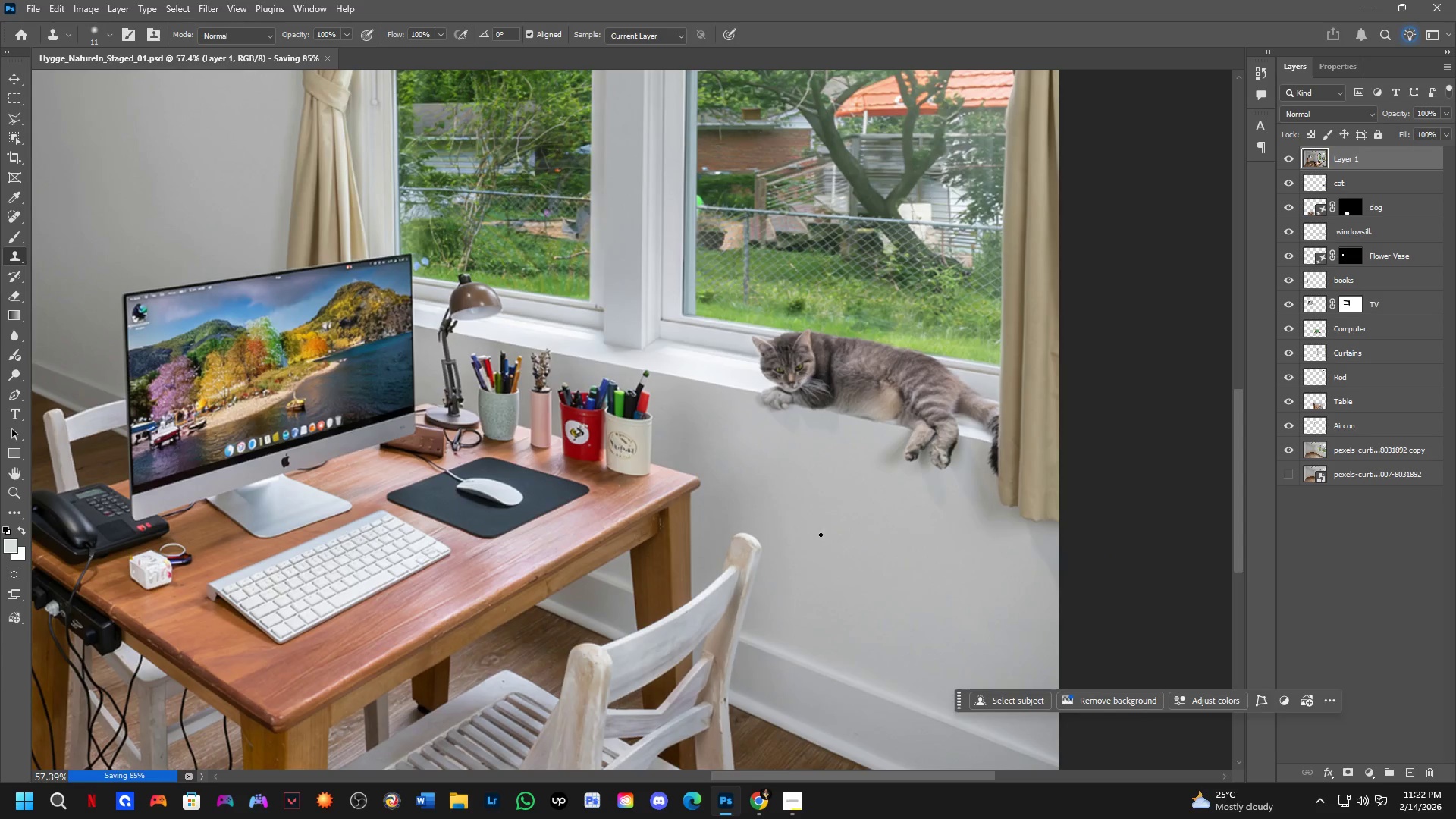 
key(Shift+ShiftLeft)
 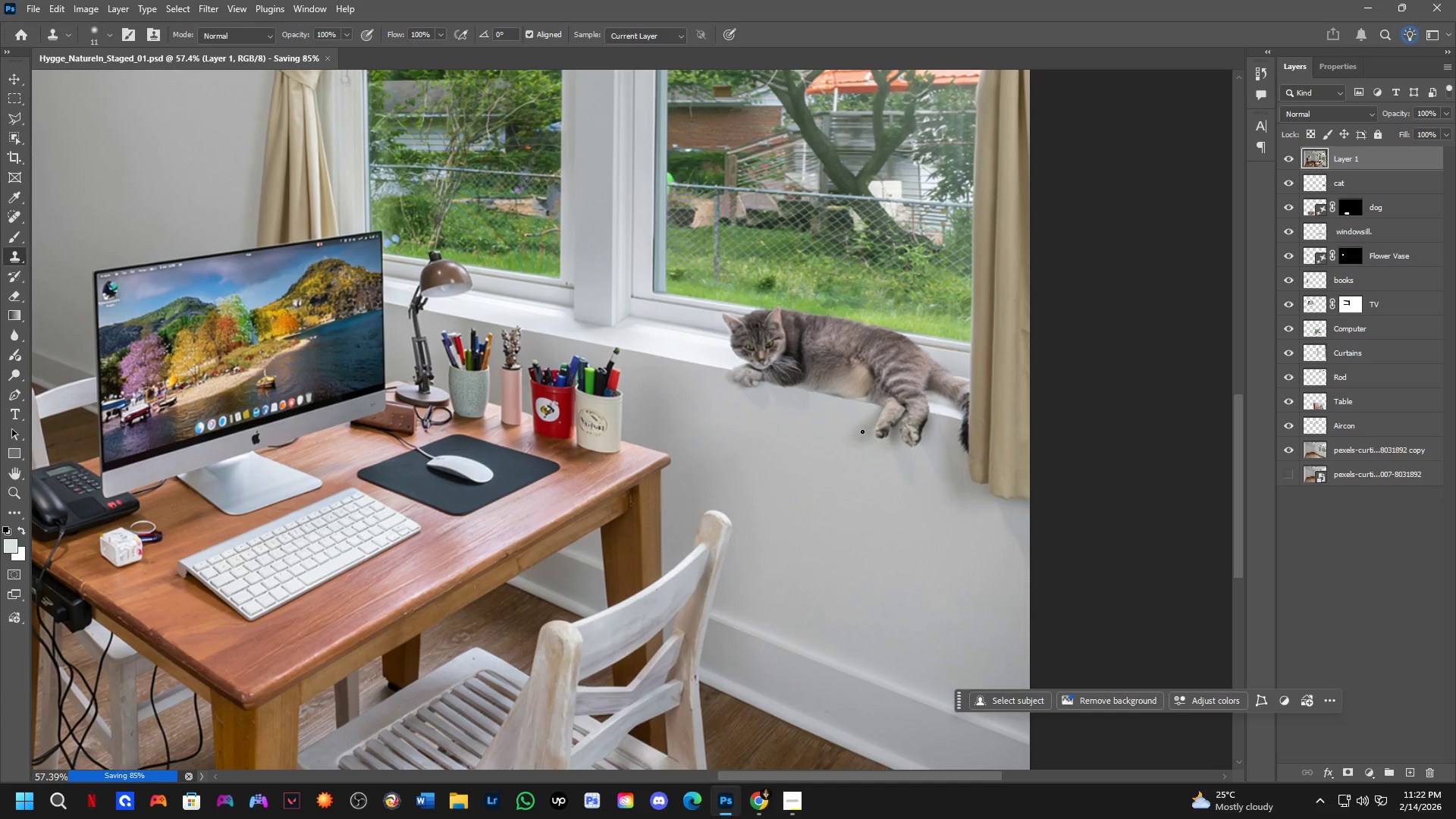 
key(Shift+ShiftLeft)
 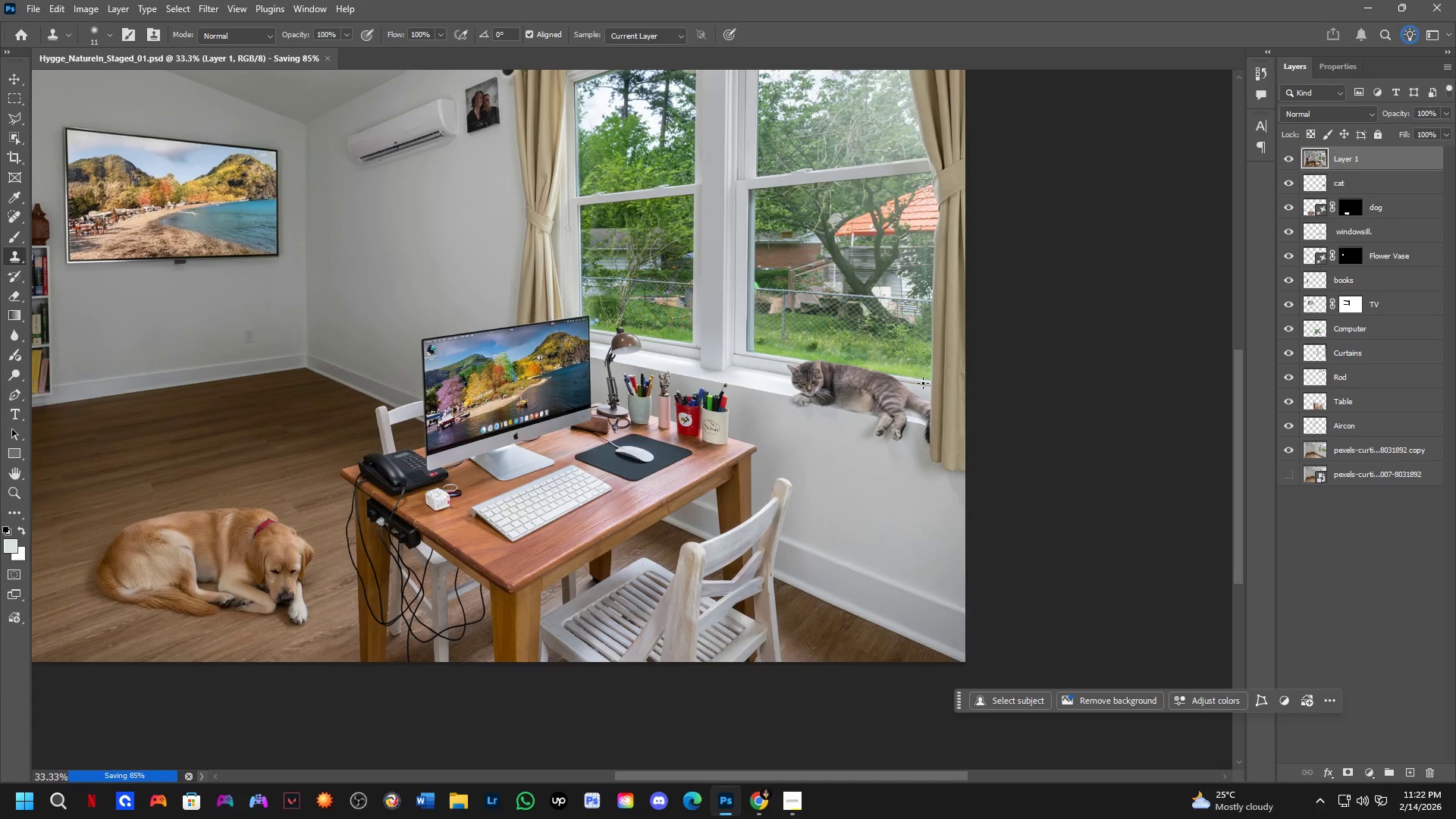 
hold_key(key=Space, duration=0.48)
 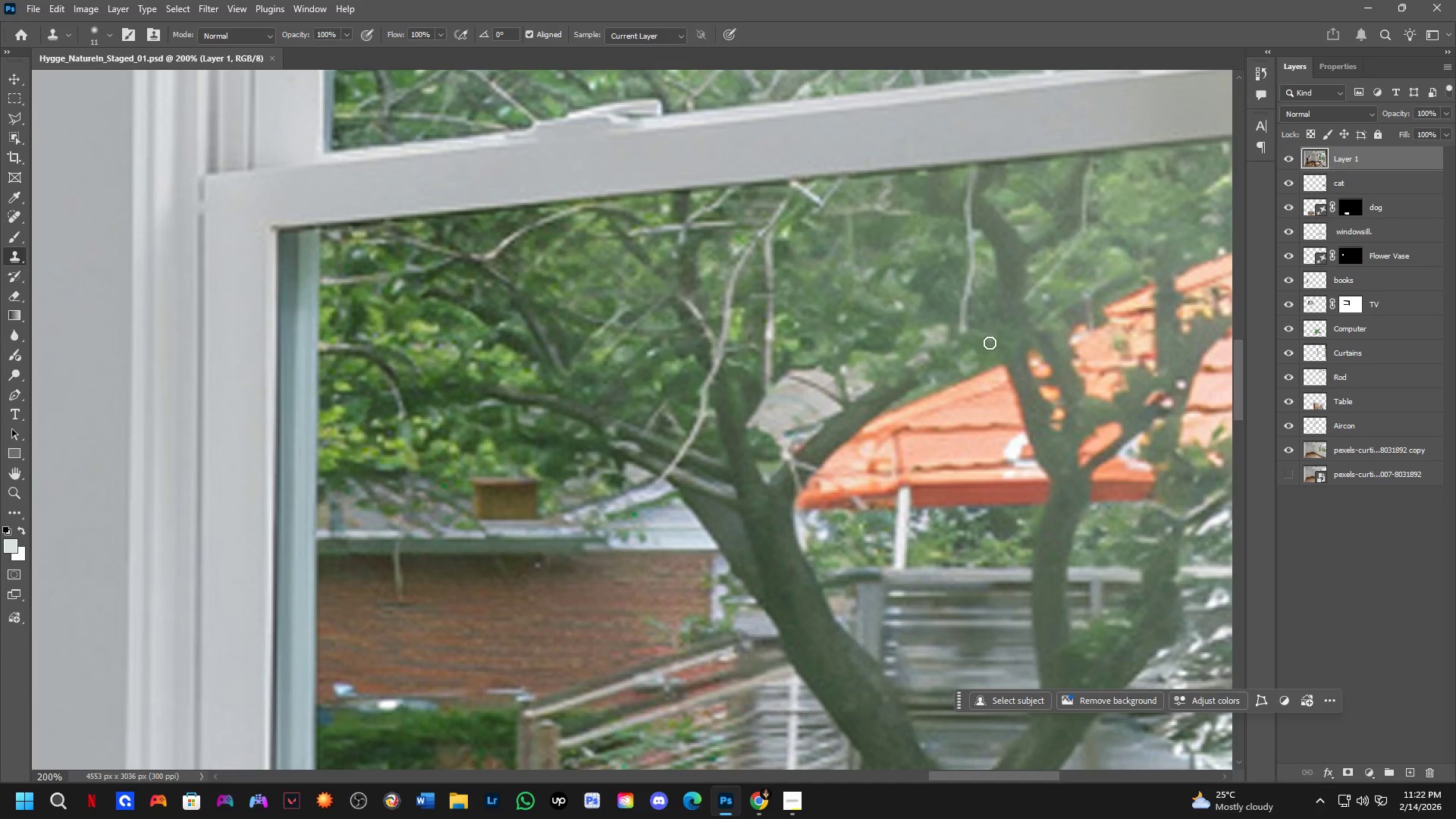 
left_click_drag(start_coordinate=[923, 368], to_coordinate=[920, 502])
 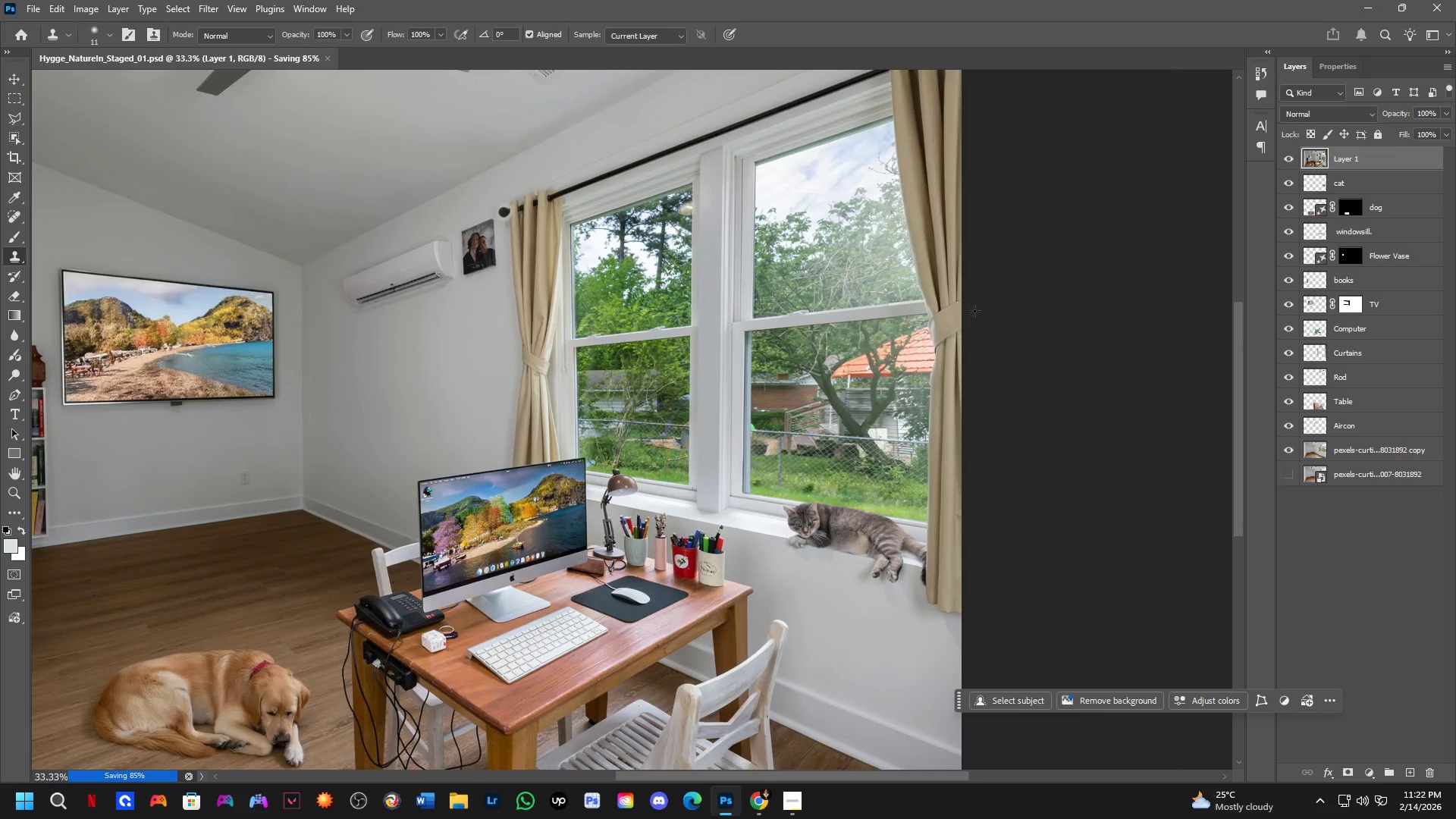 
scroll: coordinate [874, 434], scroll_direction: none, amount: 0.0
 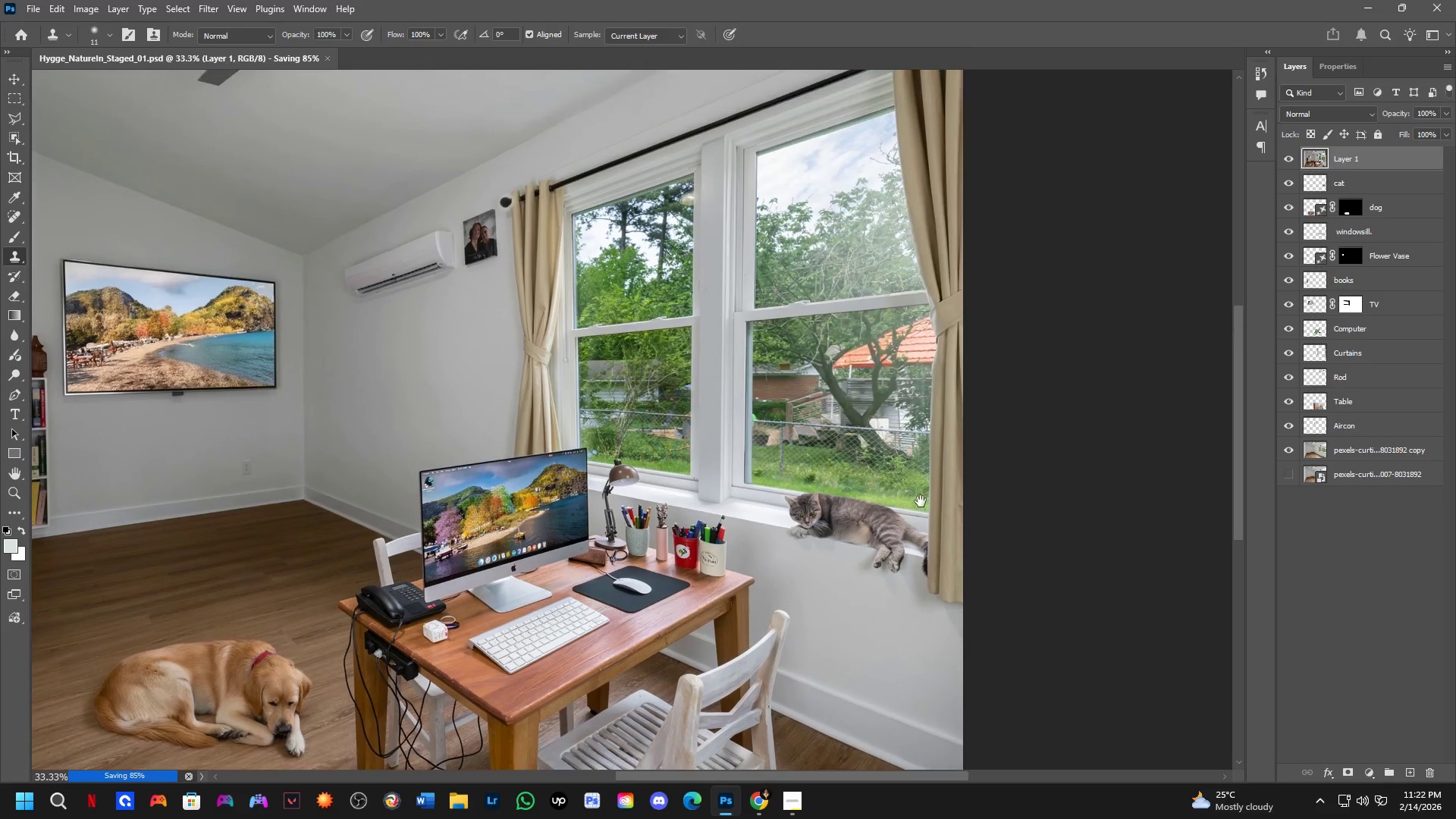 
key(Shift+ShiftLeft)
 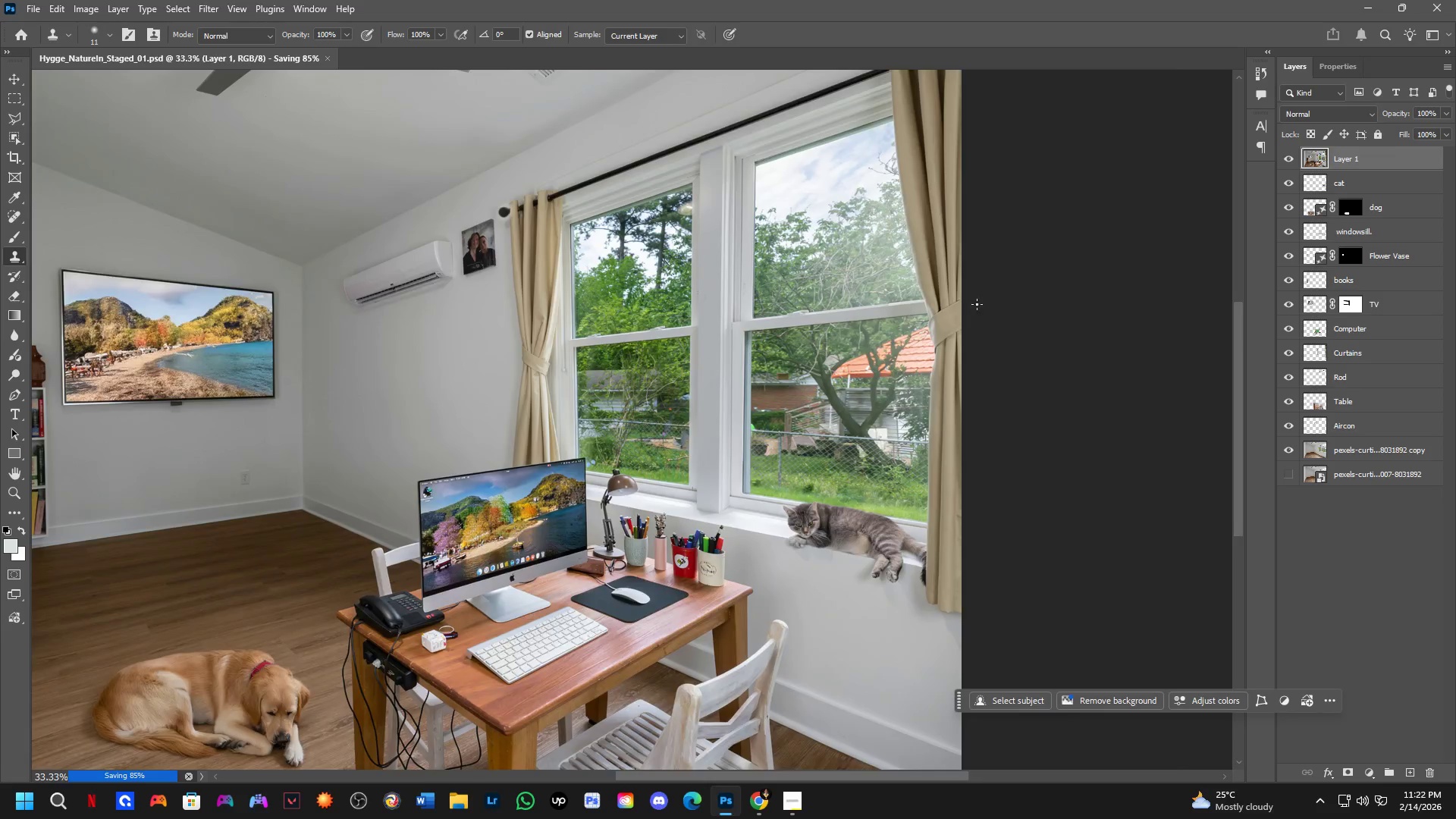 
key(Shift+ShiftLeft)
 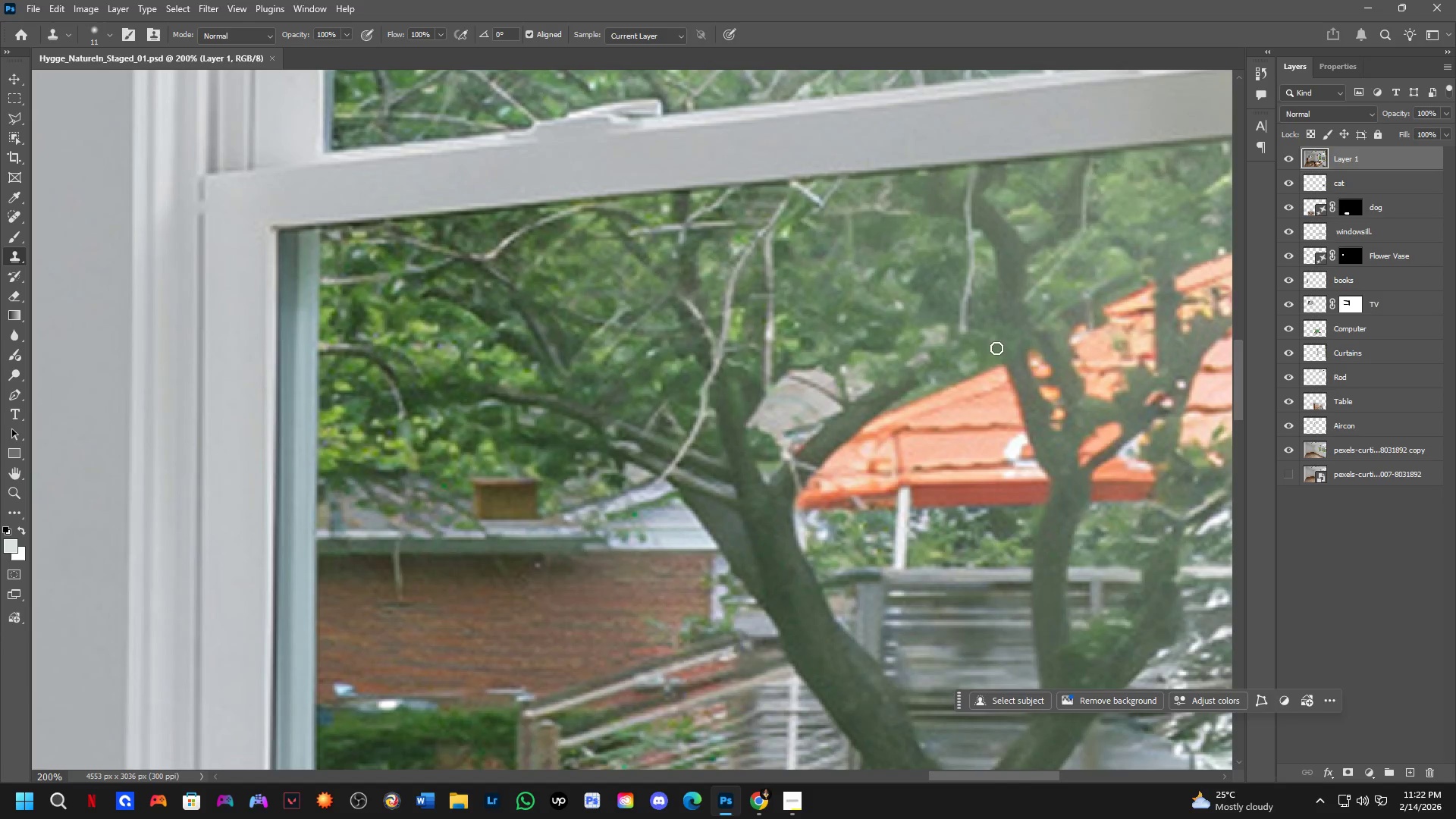 
hold_key(key=Space, duration=0.61)
 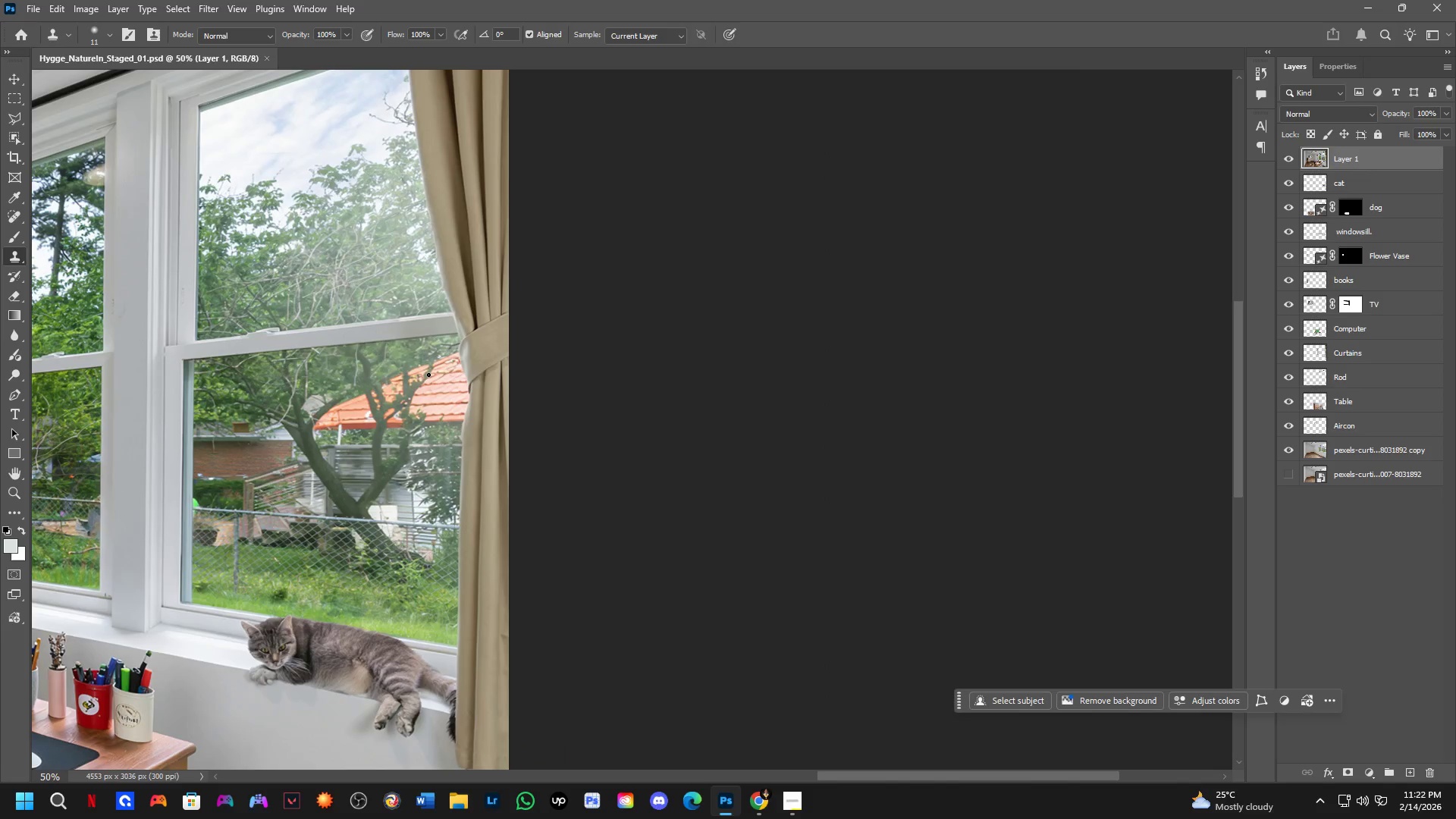 
scroll: coordinate [975, 311], scroll_direction: up, amount: 4.0
 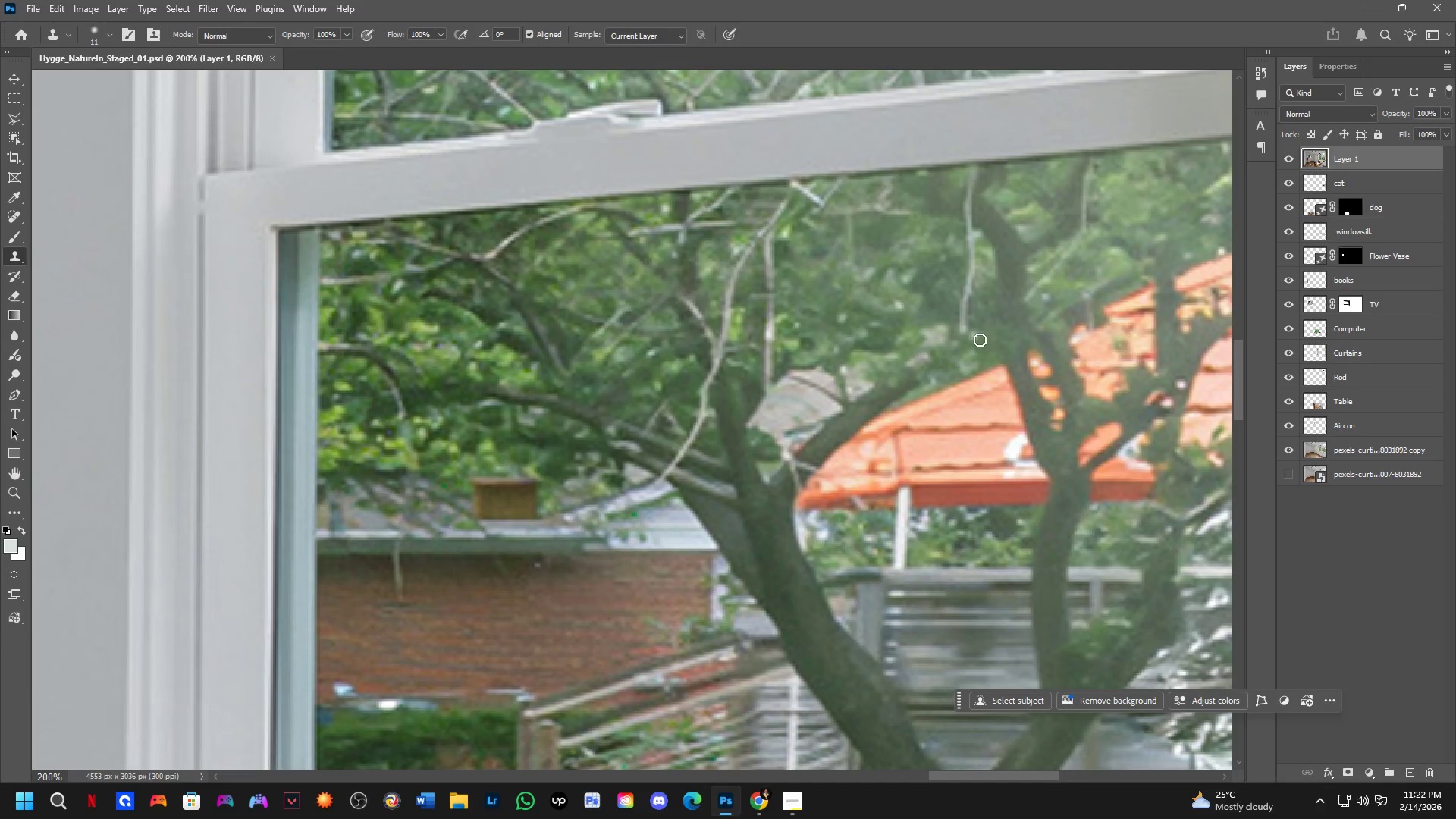 
left_click_drag(start_coordinate=[1043, 375], to_coordinate=[133, 405])
 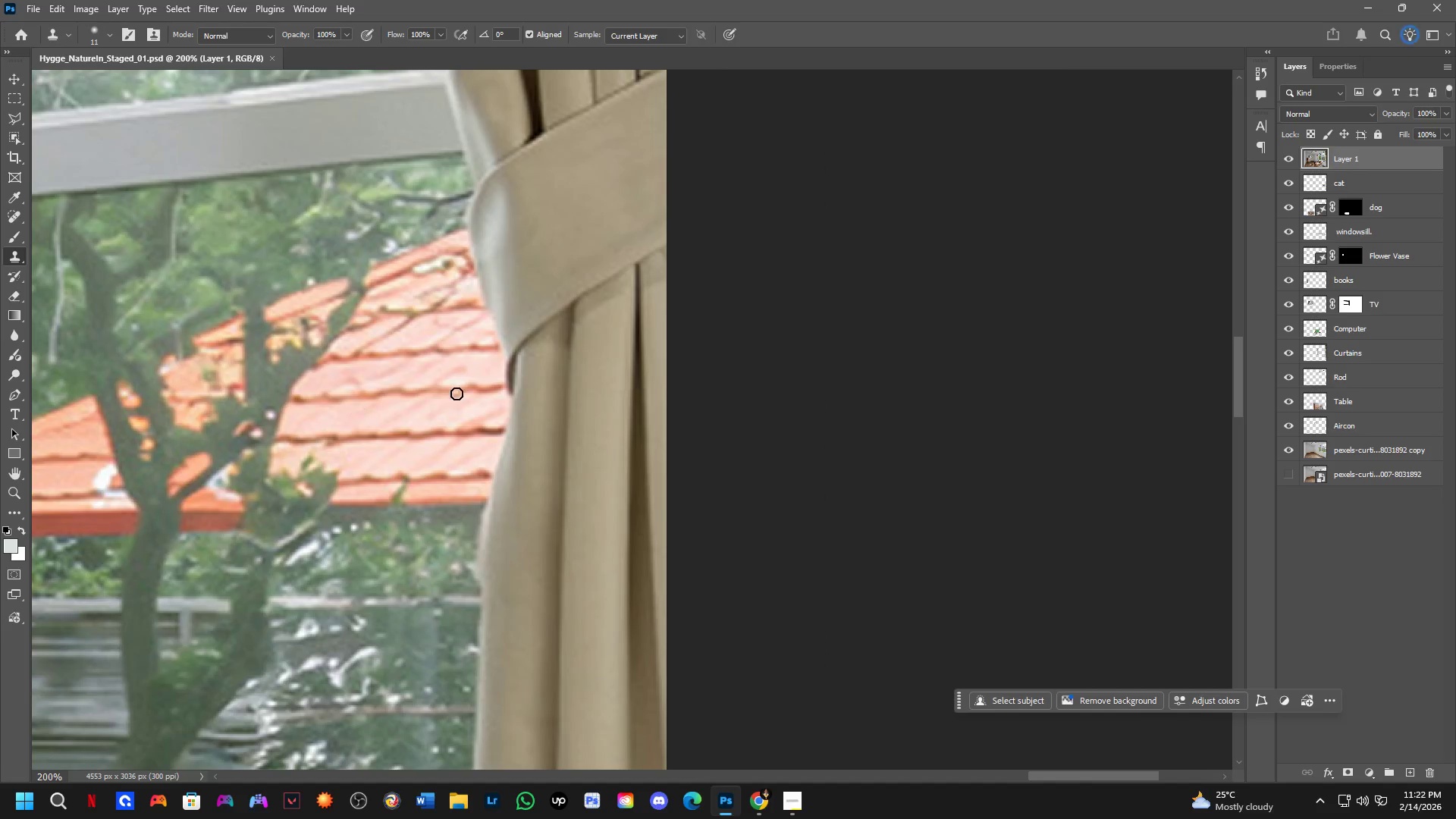 
key(Shift+ShiftLeft)
 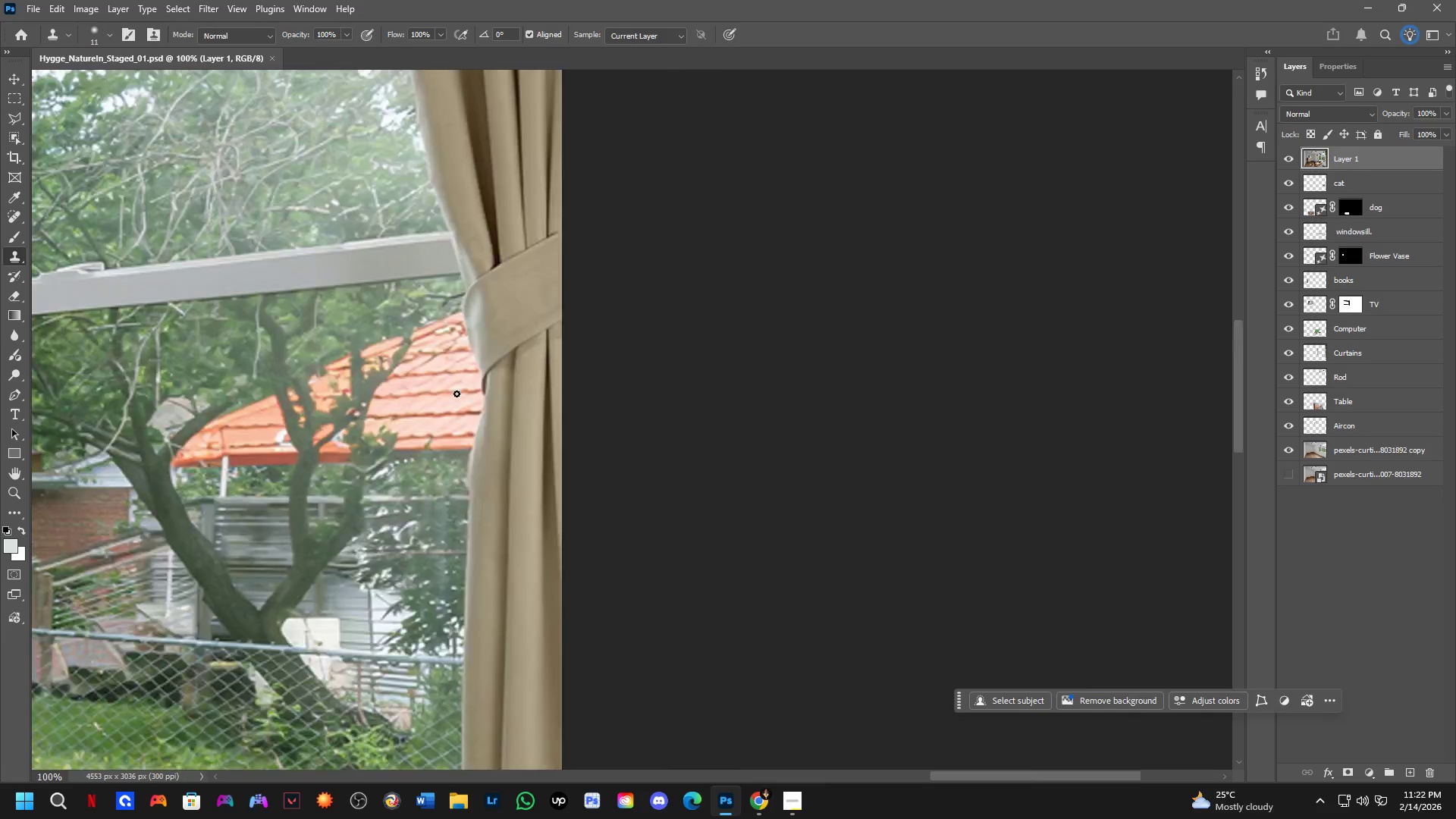 
hold_key(key=Space, duration=0.53)
 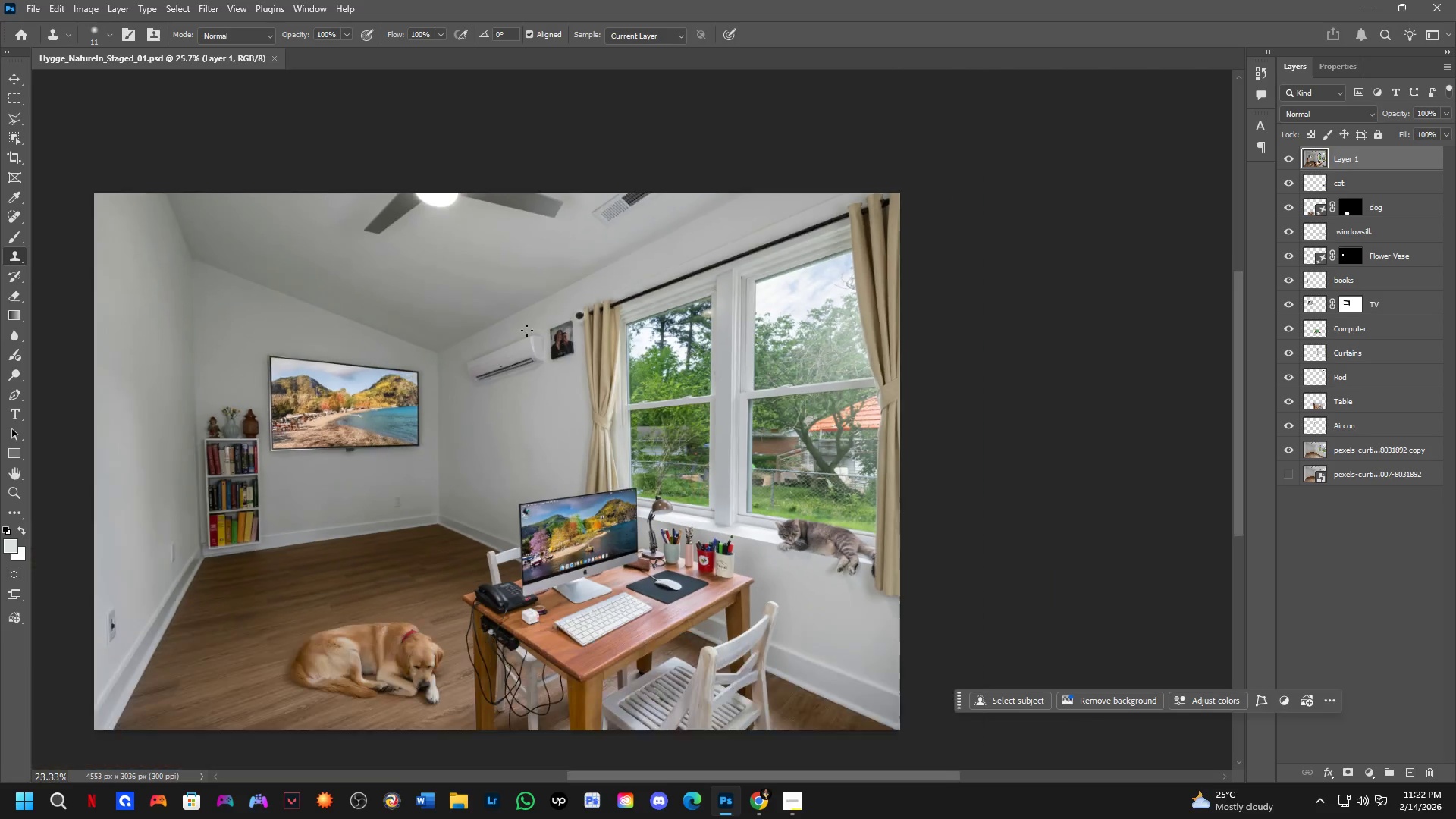 
left_click_drag(start_coordinate=[290, 356], to_coordinate=[1154, 577])
 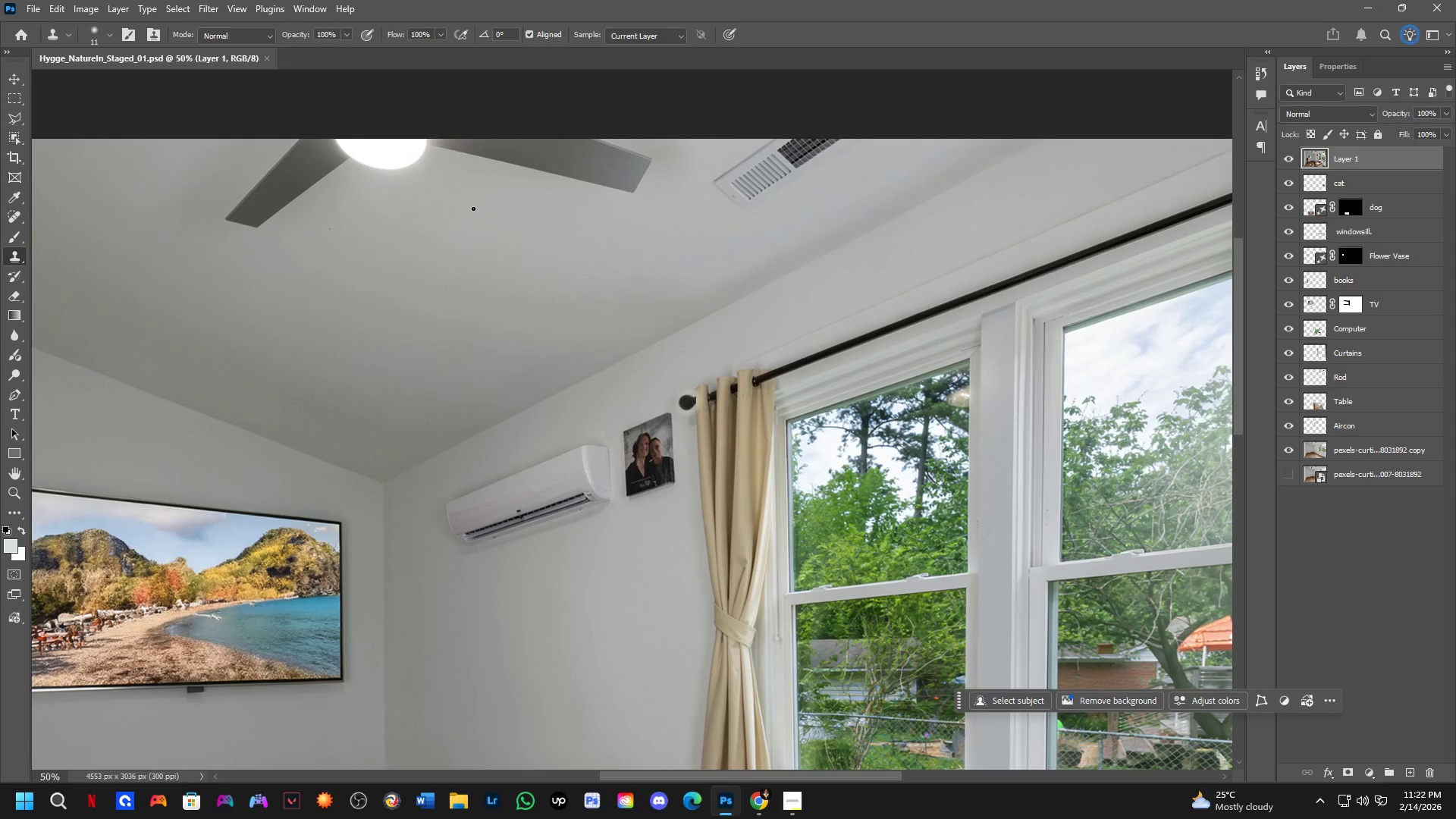 
scroll: coordinate [457, 394], scroll_direction: down, amount: 3.0
 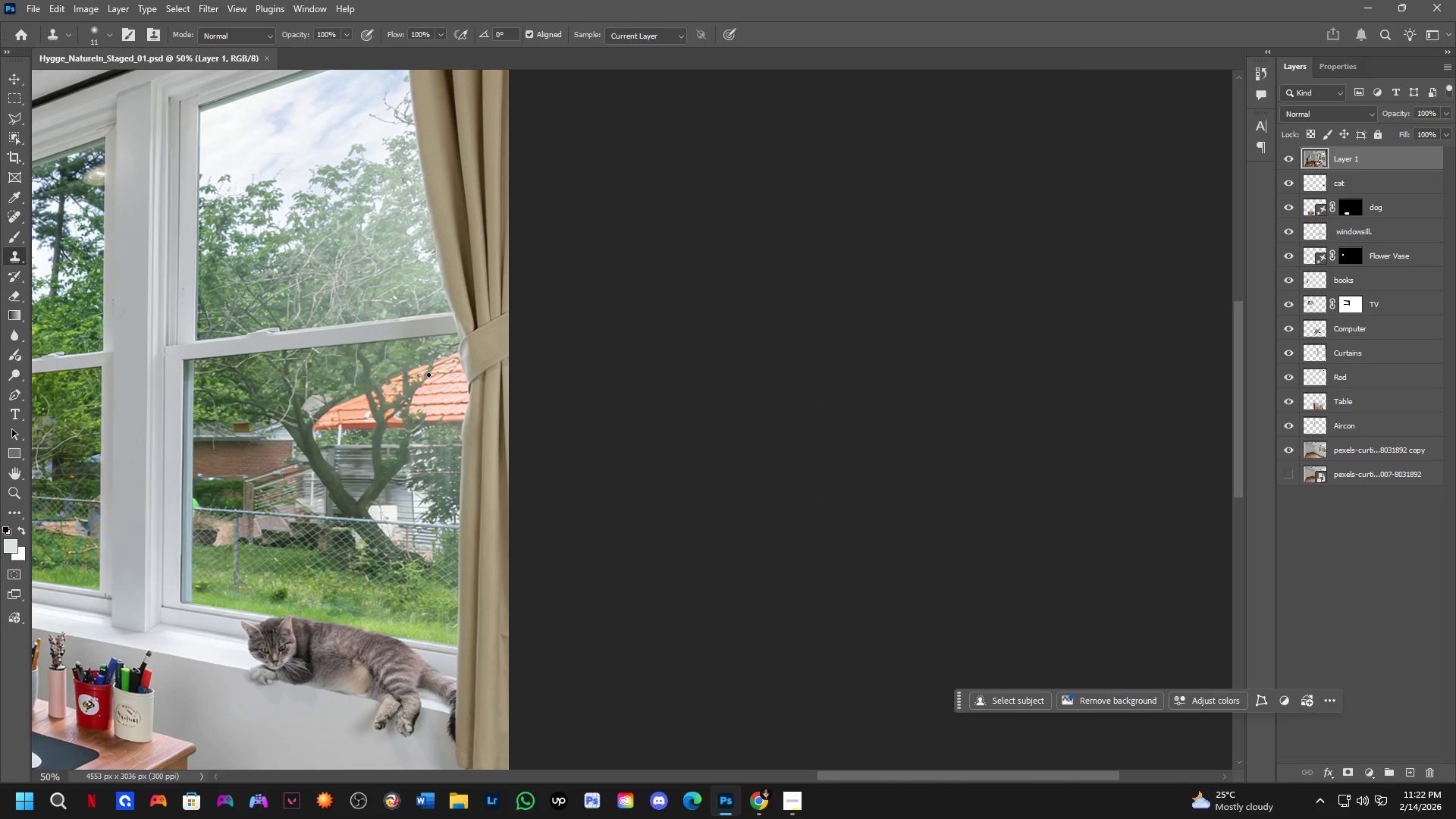 
hold_key(key=Space, duration=0.88)
 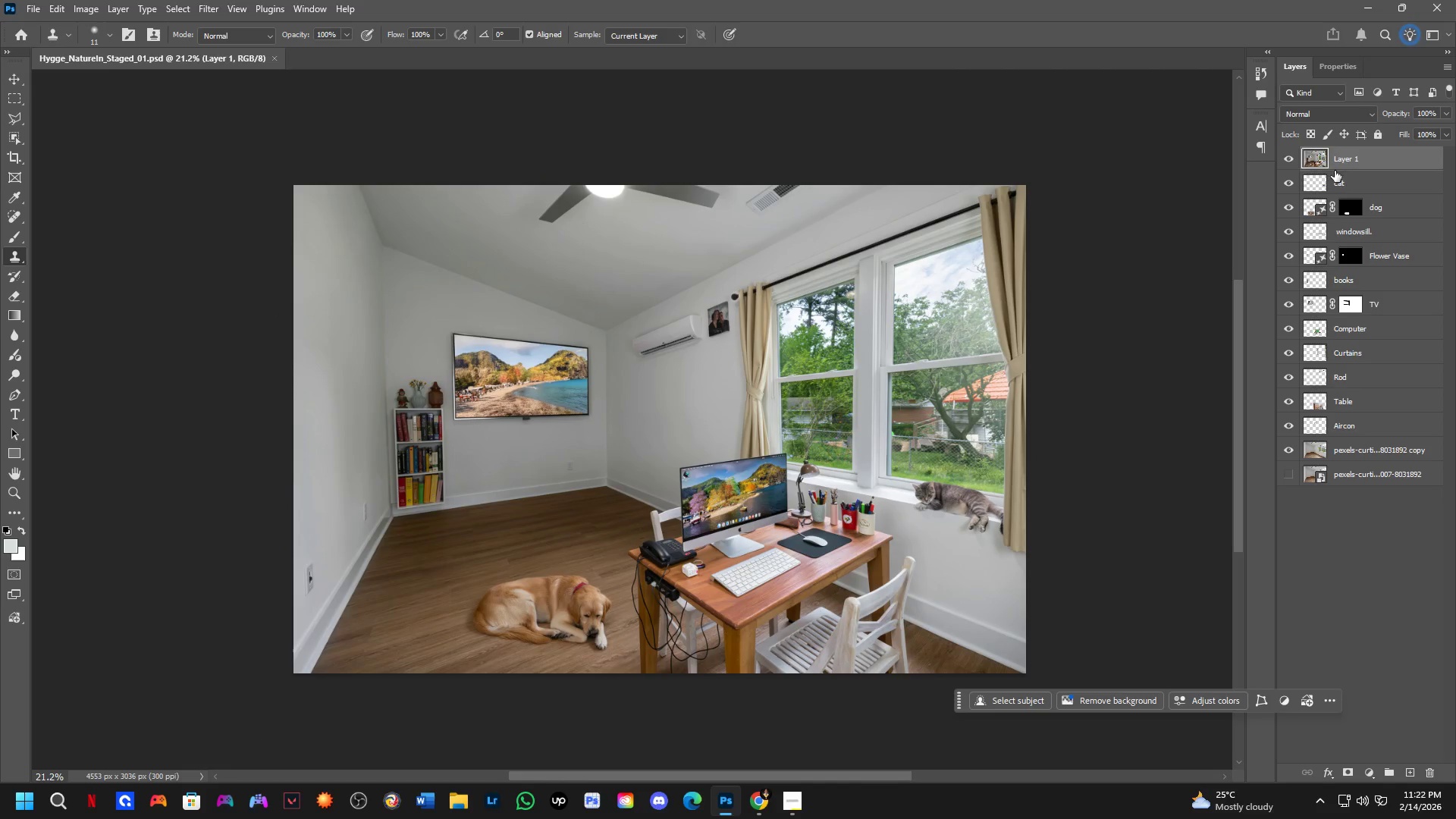 
left_click_drag(start_coordinate=[547, 477], to_coordinate=[707, 457])
 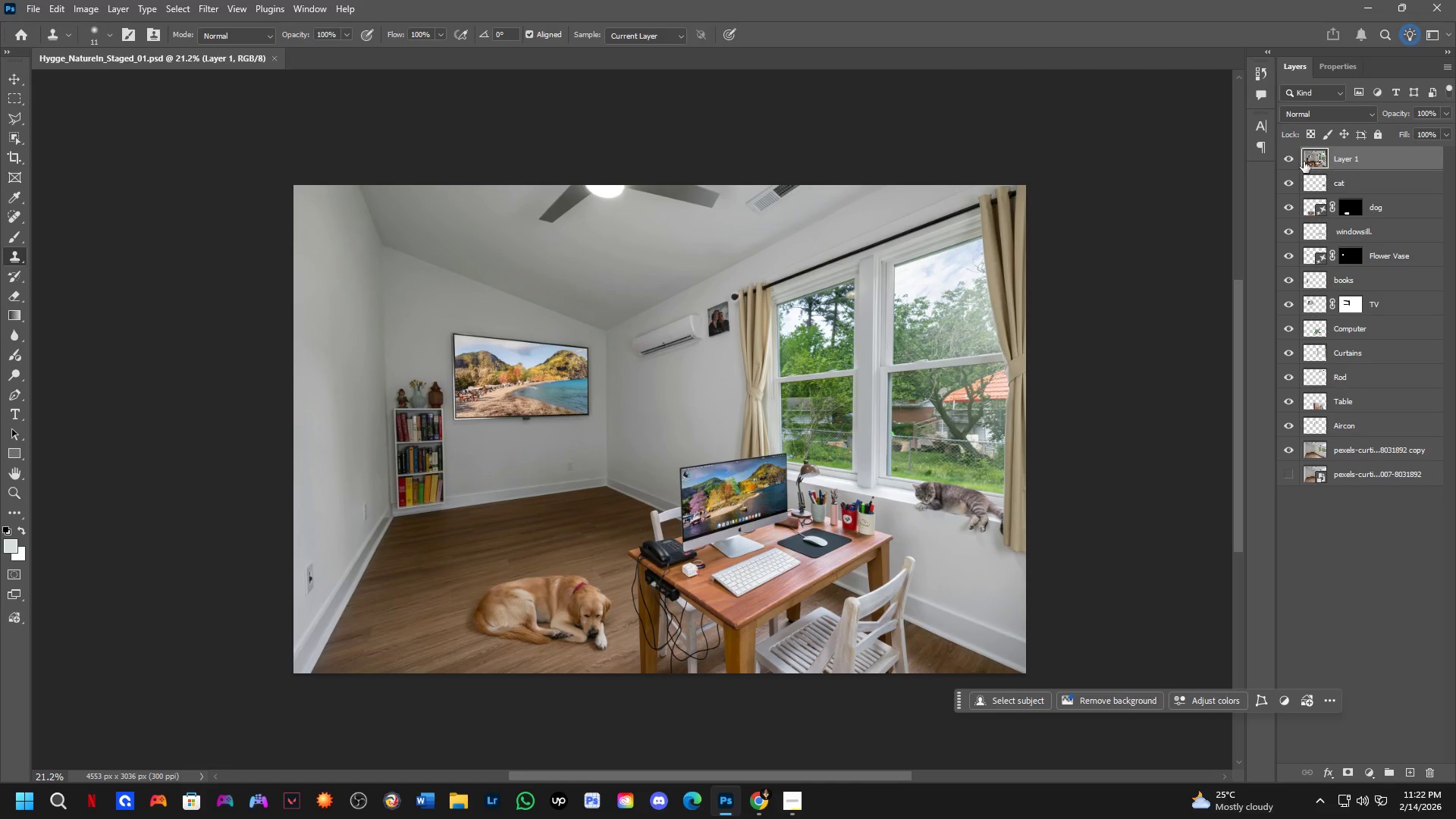 
scroll: coordinate [524, 323], scroll_direction: down, amount: 9.0
 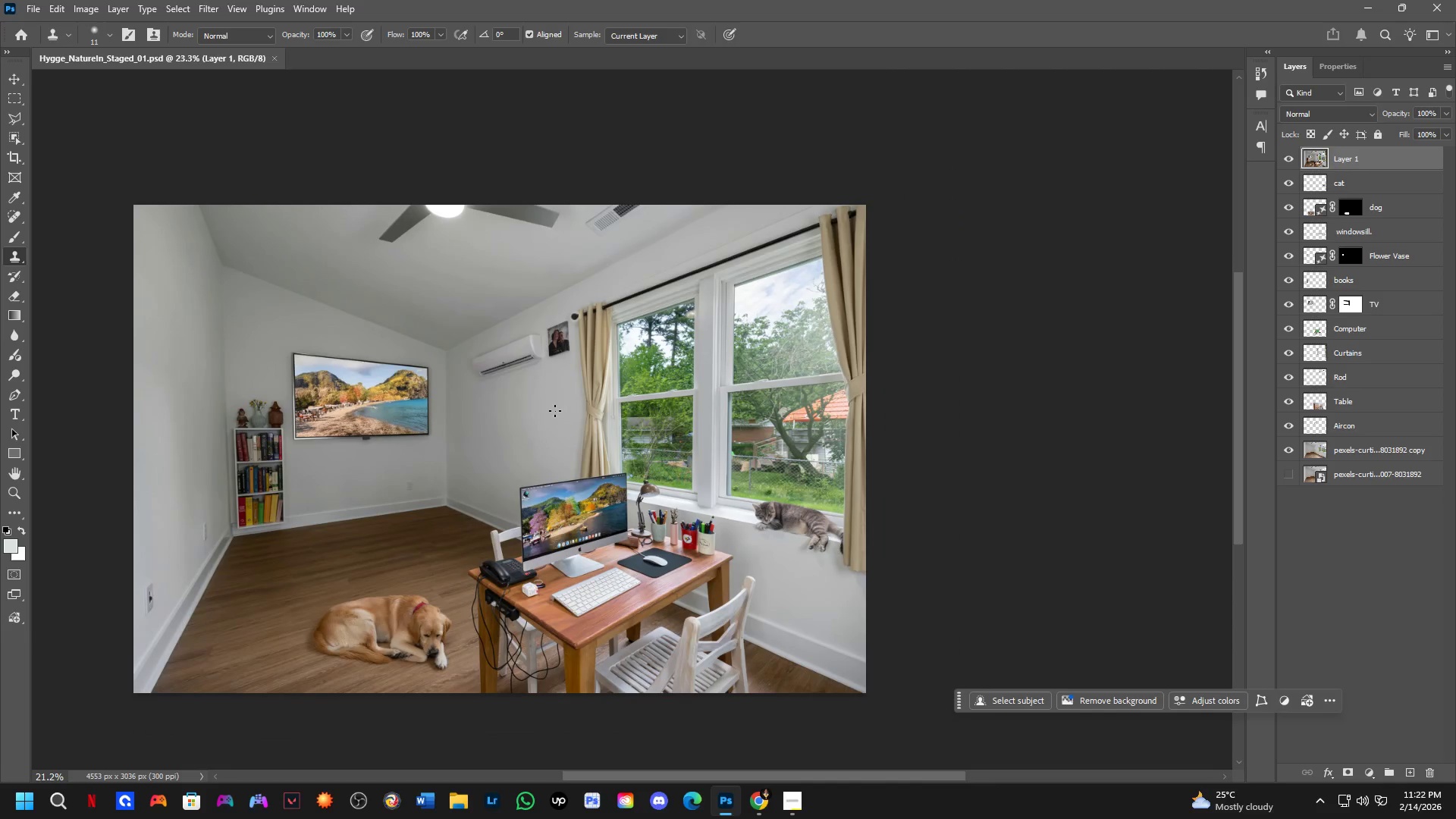 
left_click([1292, 158])
 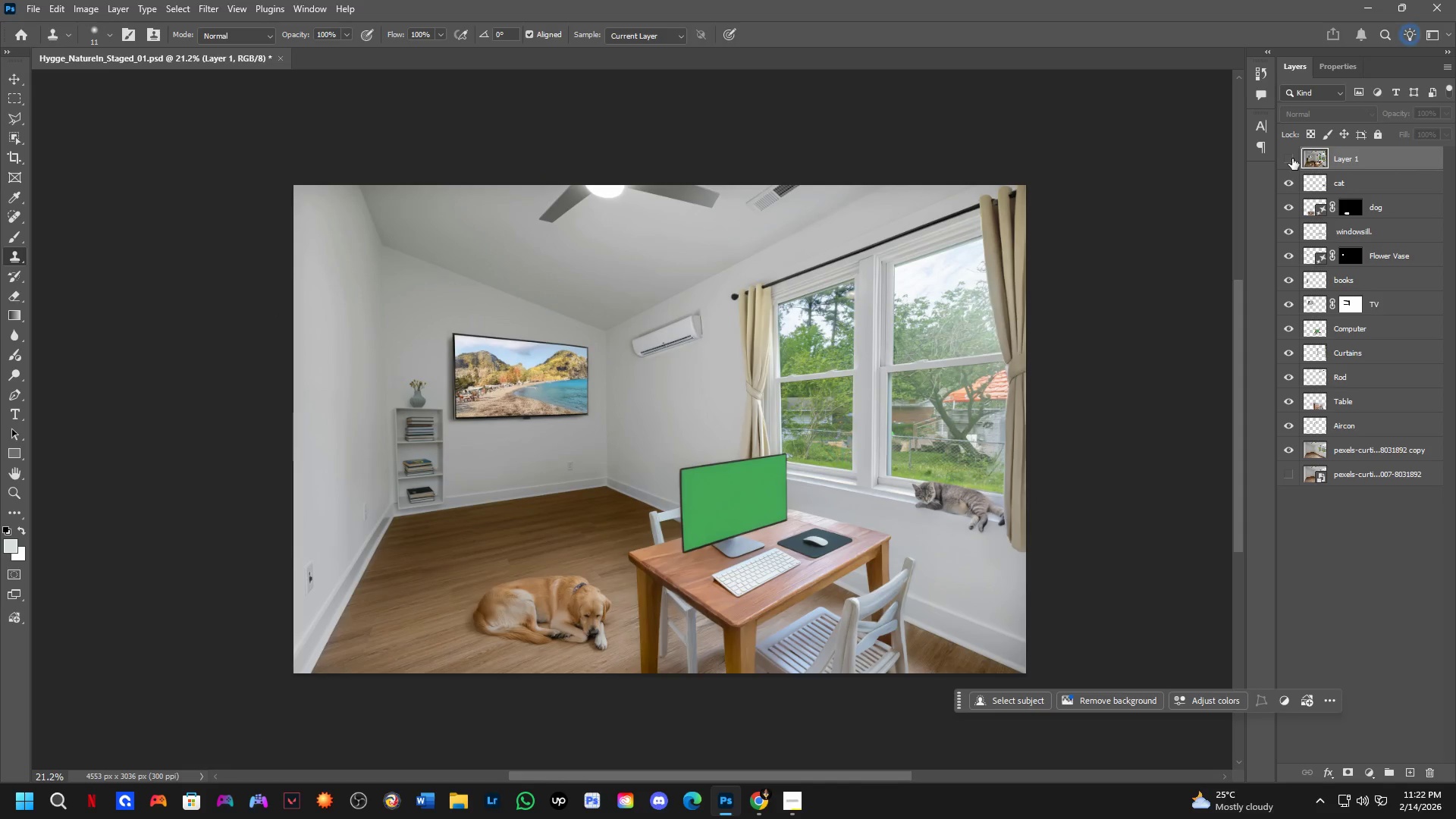 
double_click([1292, 158])
 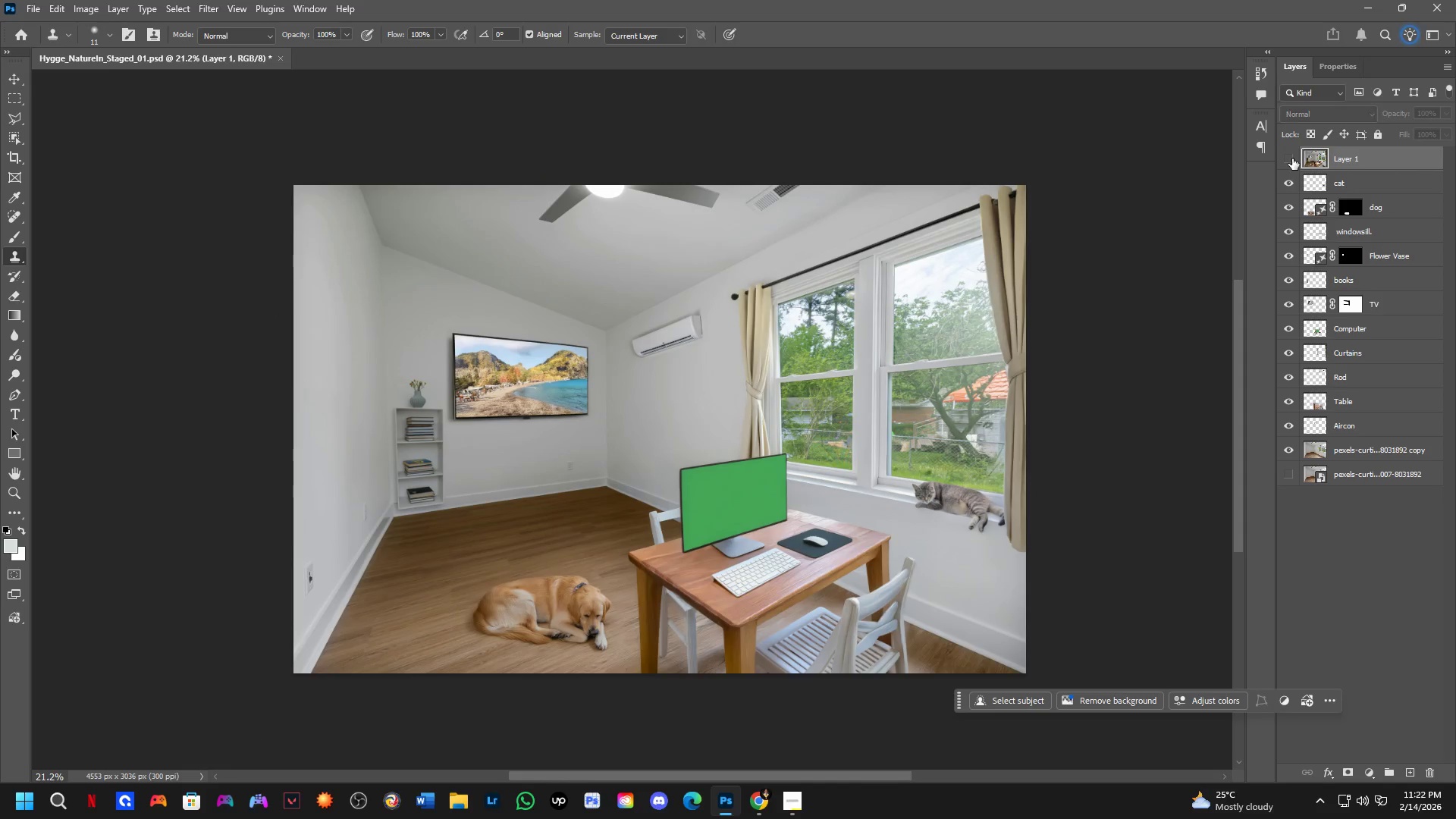 
triple_click([1292, 158])
 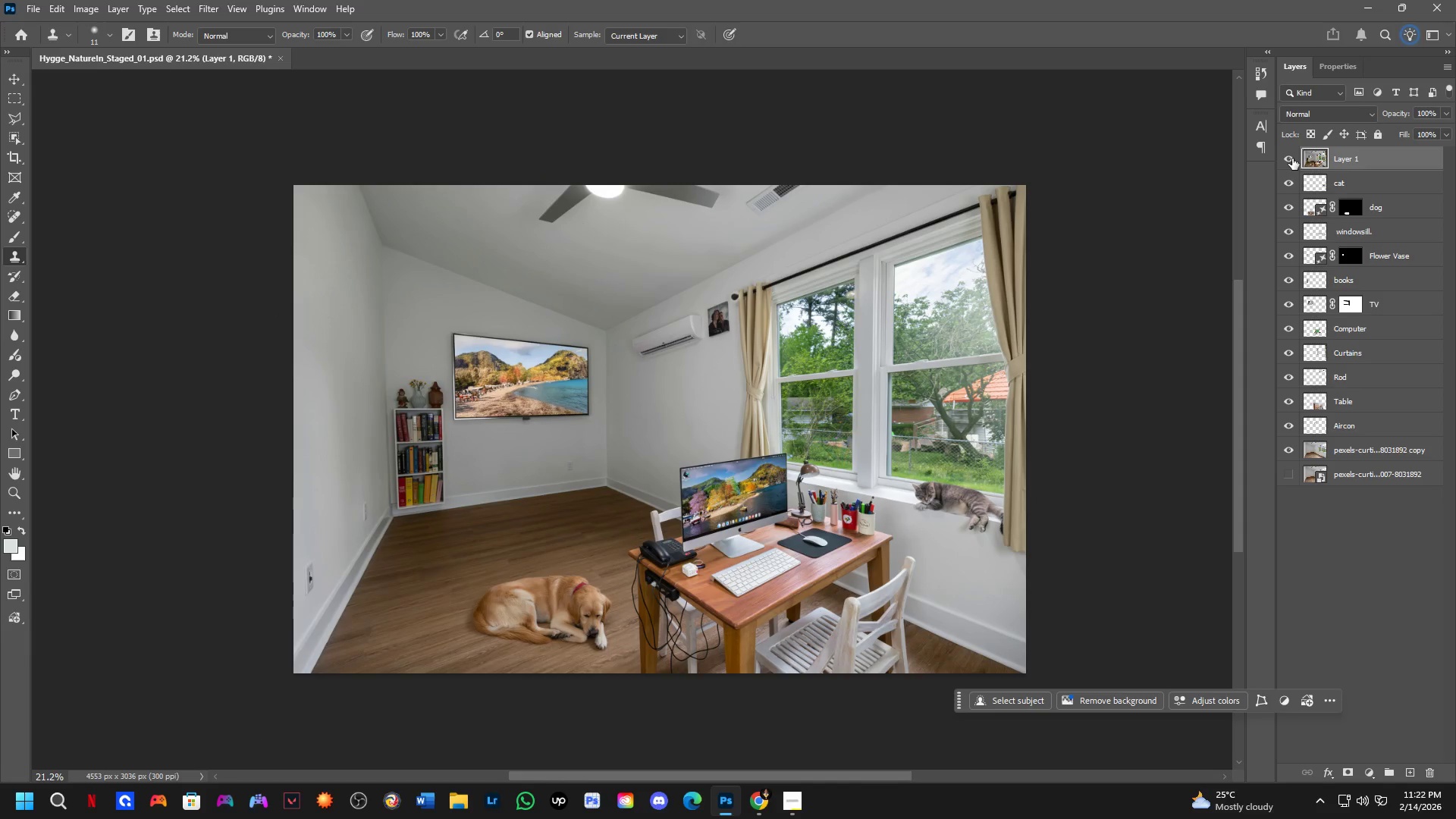 
triple_click([1292, 158])
 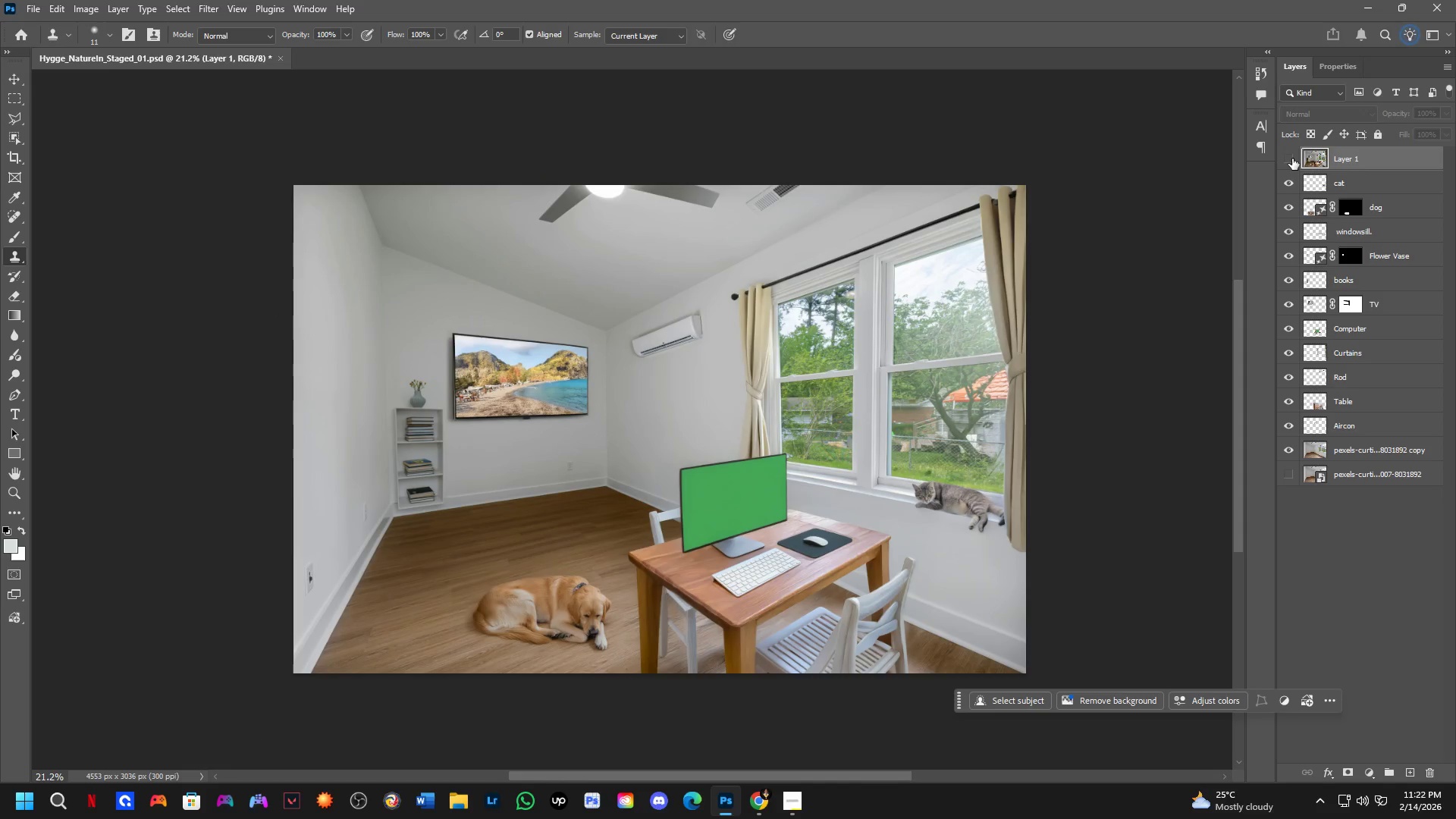 
triple_click([1292, 158])
 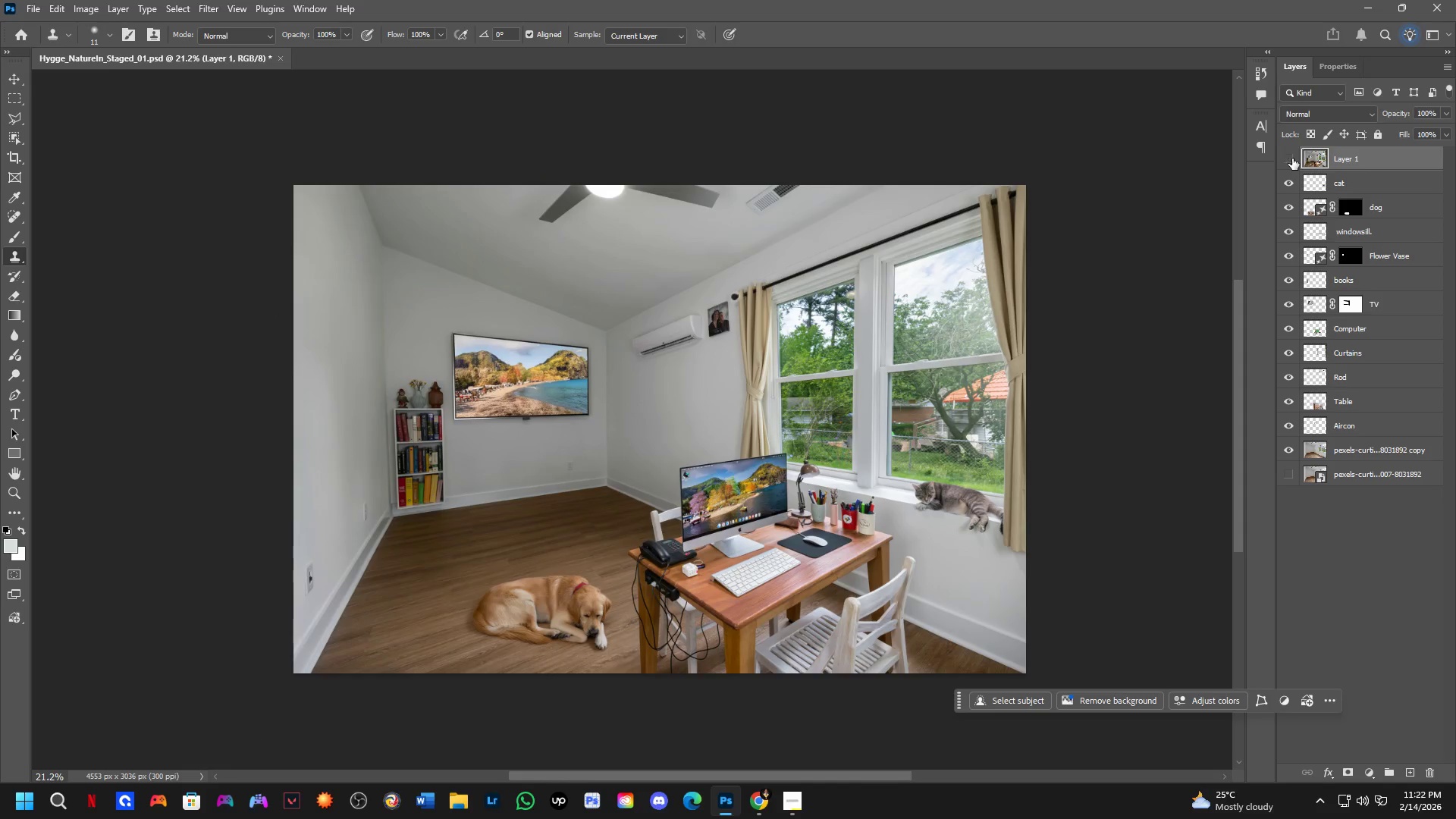 
double_click([1292, 158])
 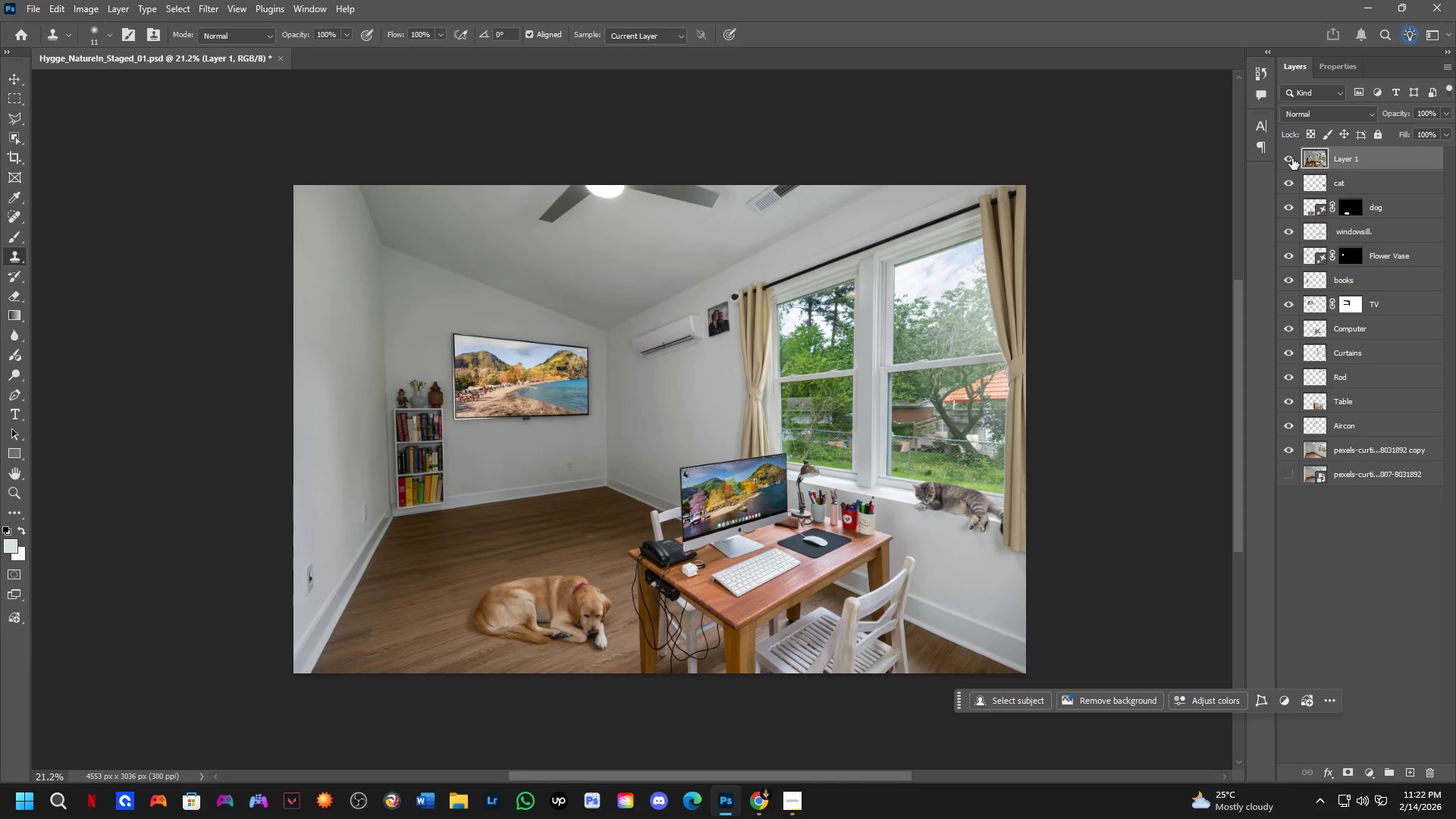 
triple_click([1292, 158])
 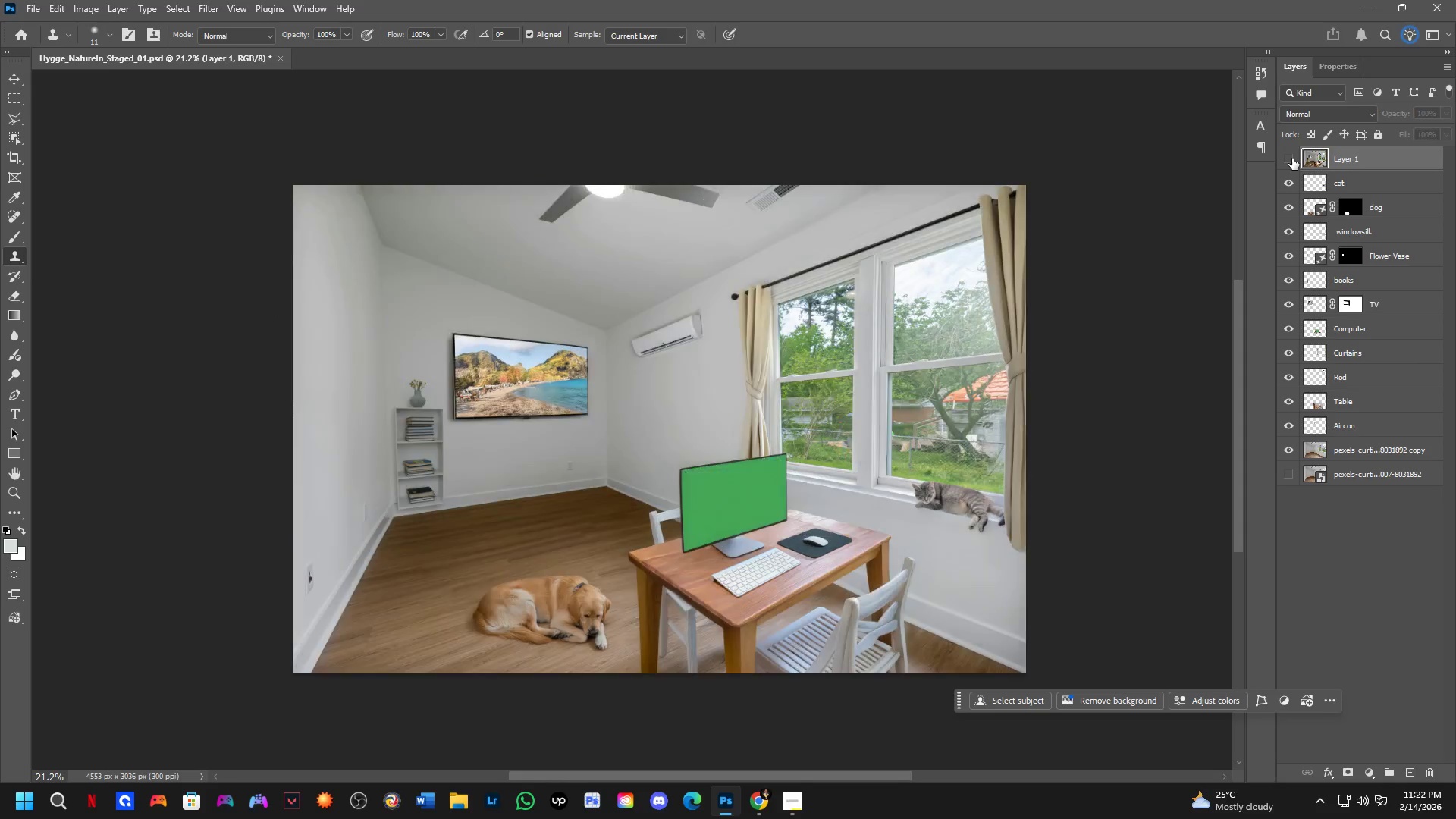 
triple_click([1292, 158])
 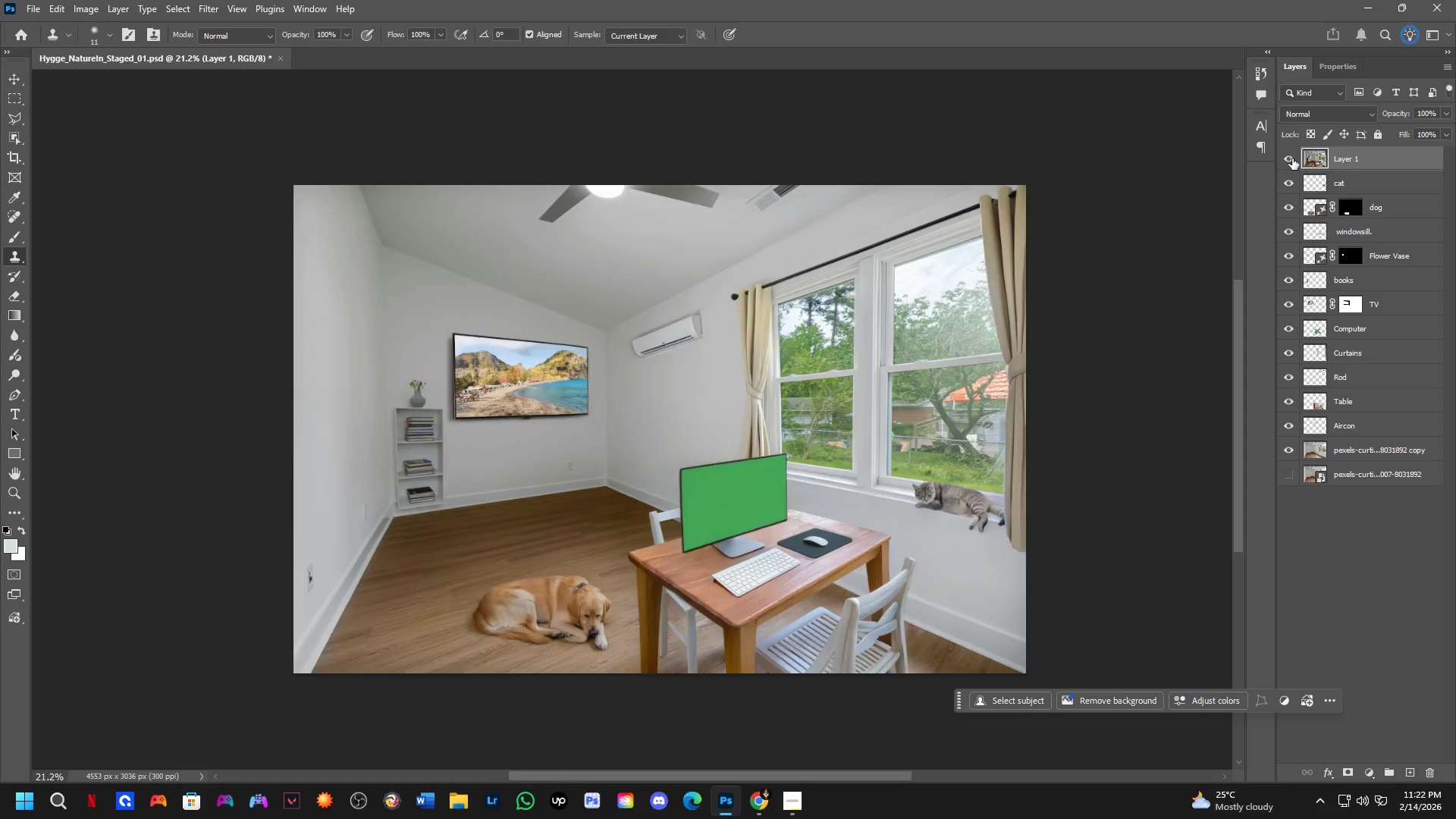 
triple_click([1292, 158])
 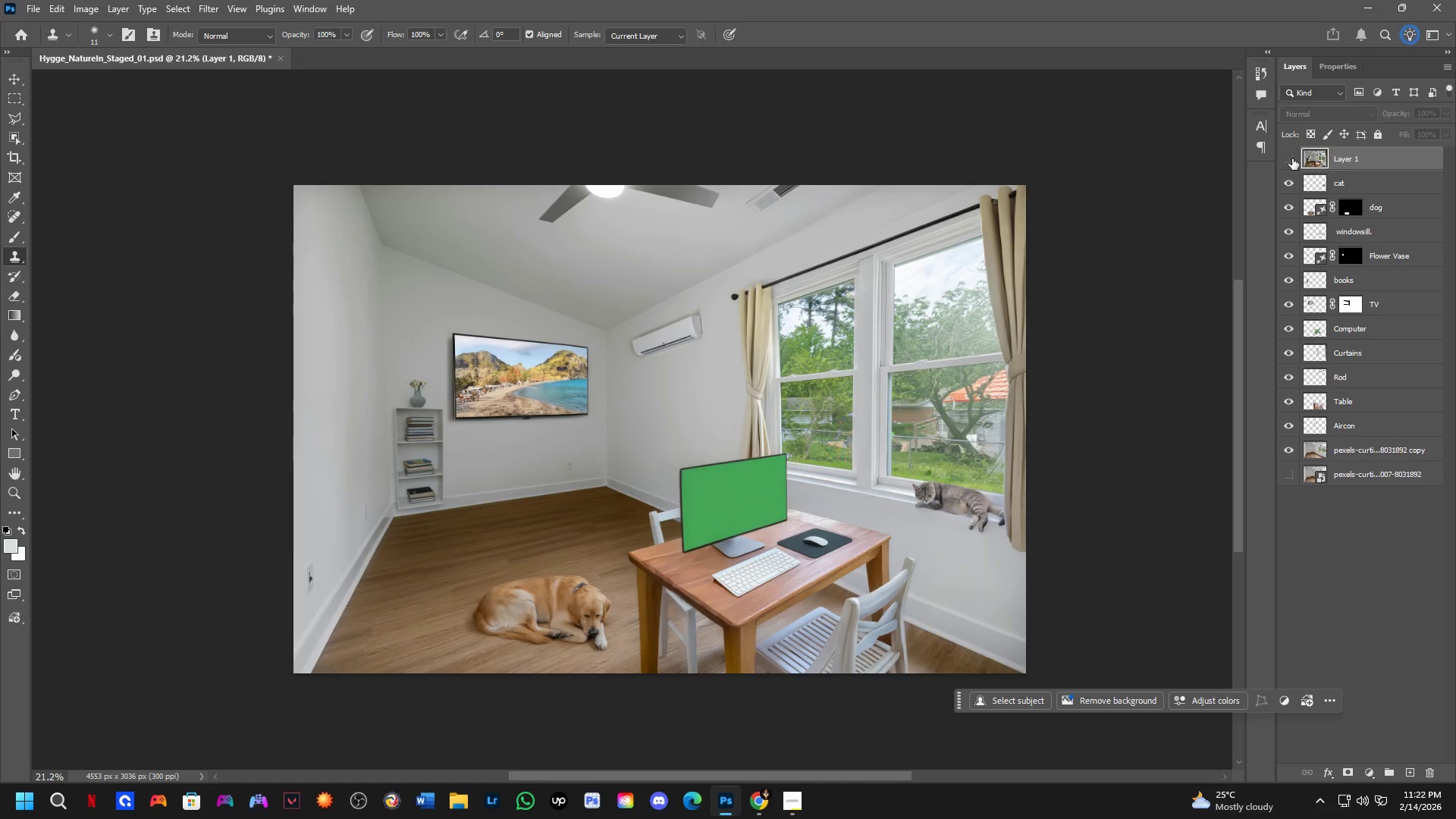 
triple_click([1292, 158])